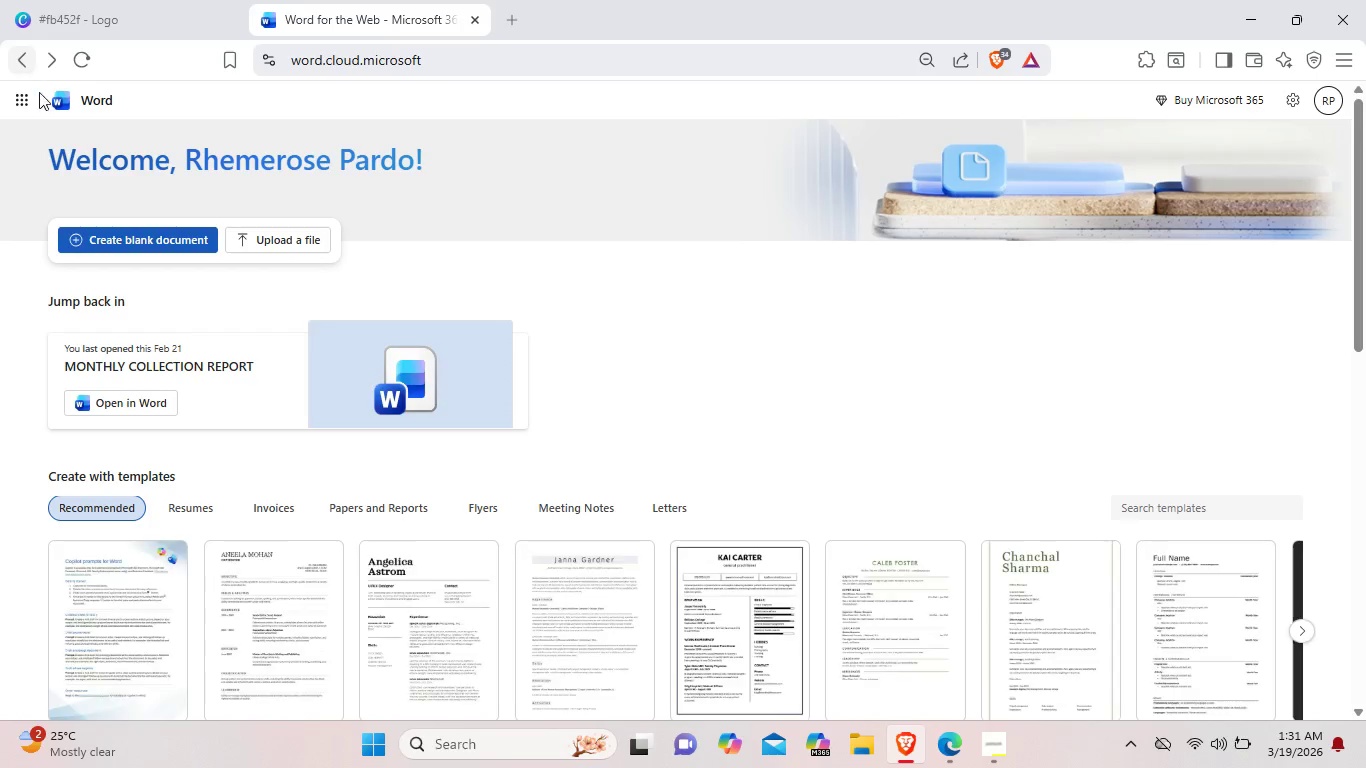 
scroll: coordinate [567, 411], scroll_direction: down, amount: 5.0
 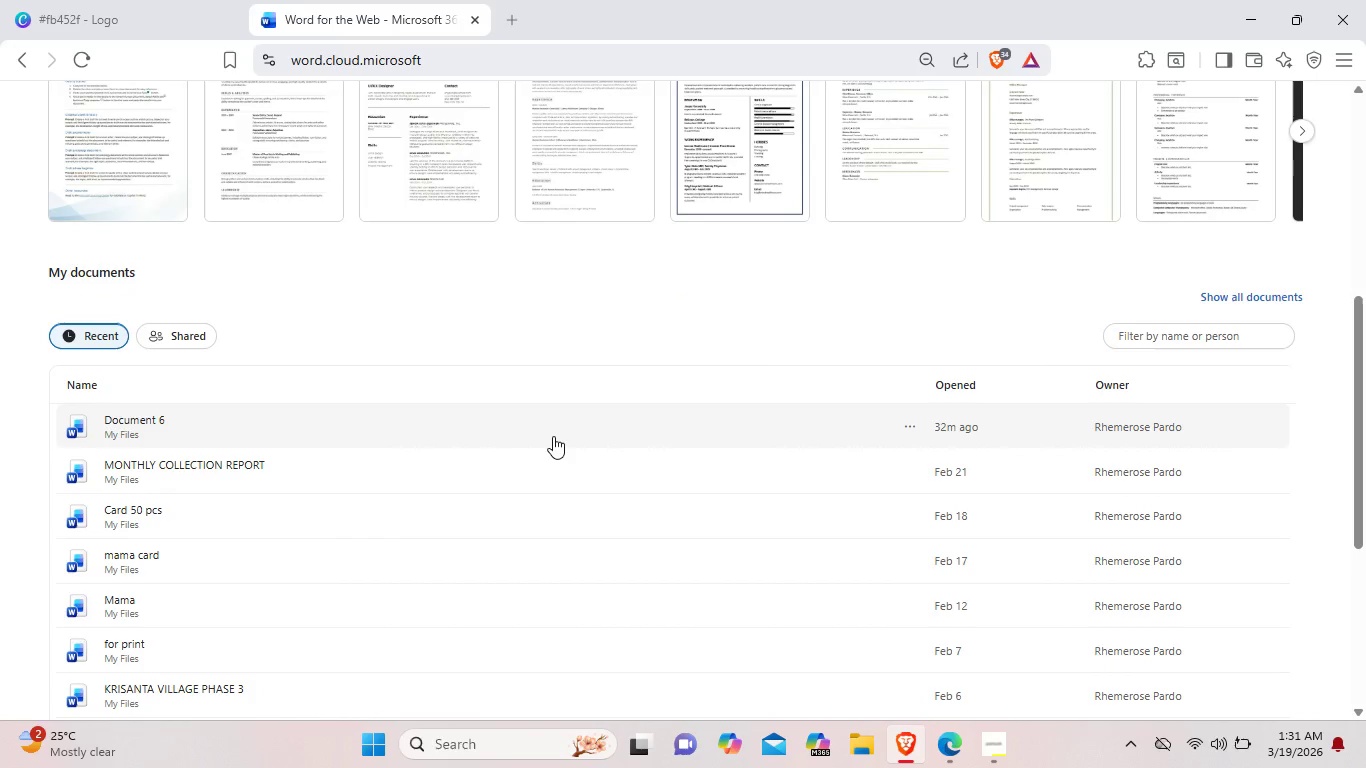 
double_click([553, 436])
 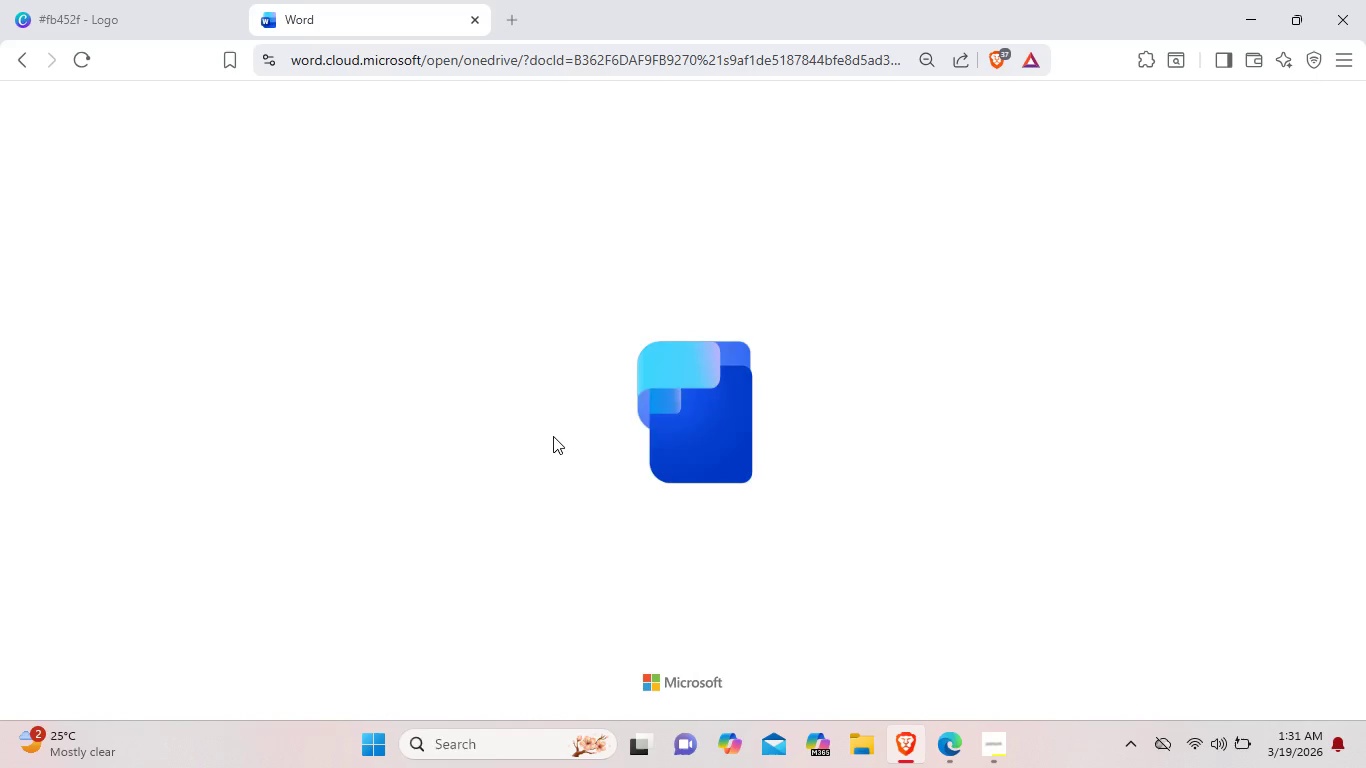 
wait(5.03)
 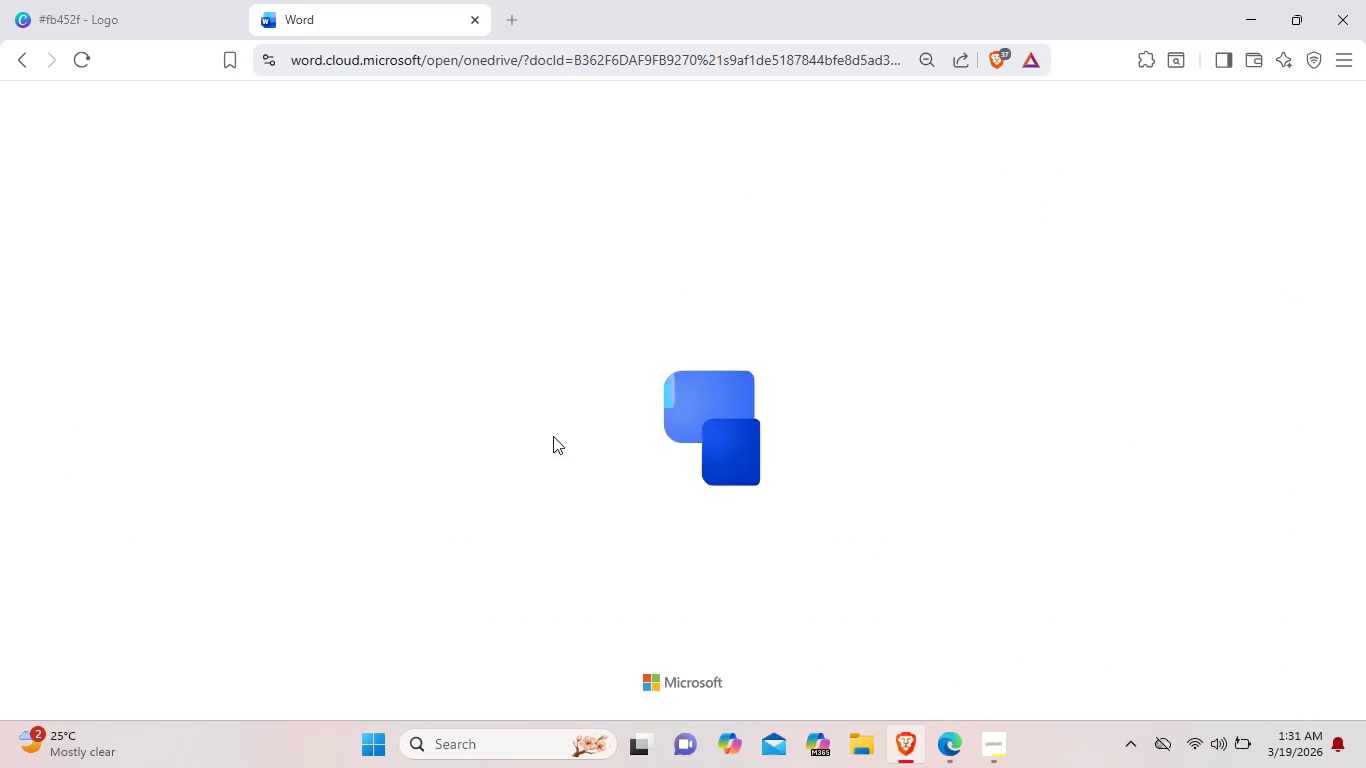 
scroll: coordinate [596, 433], scroll_direction: down, amount: 14.0
 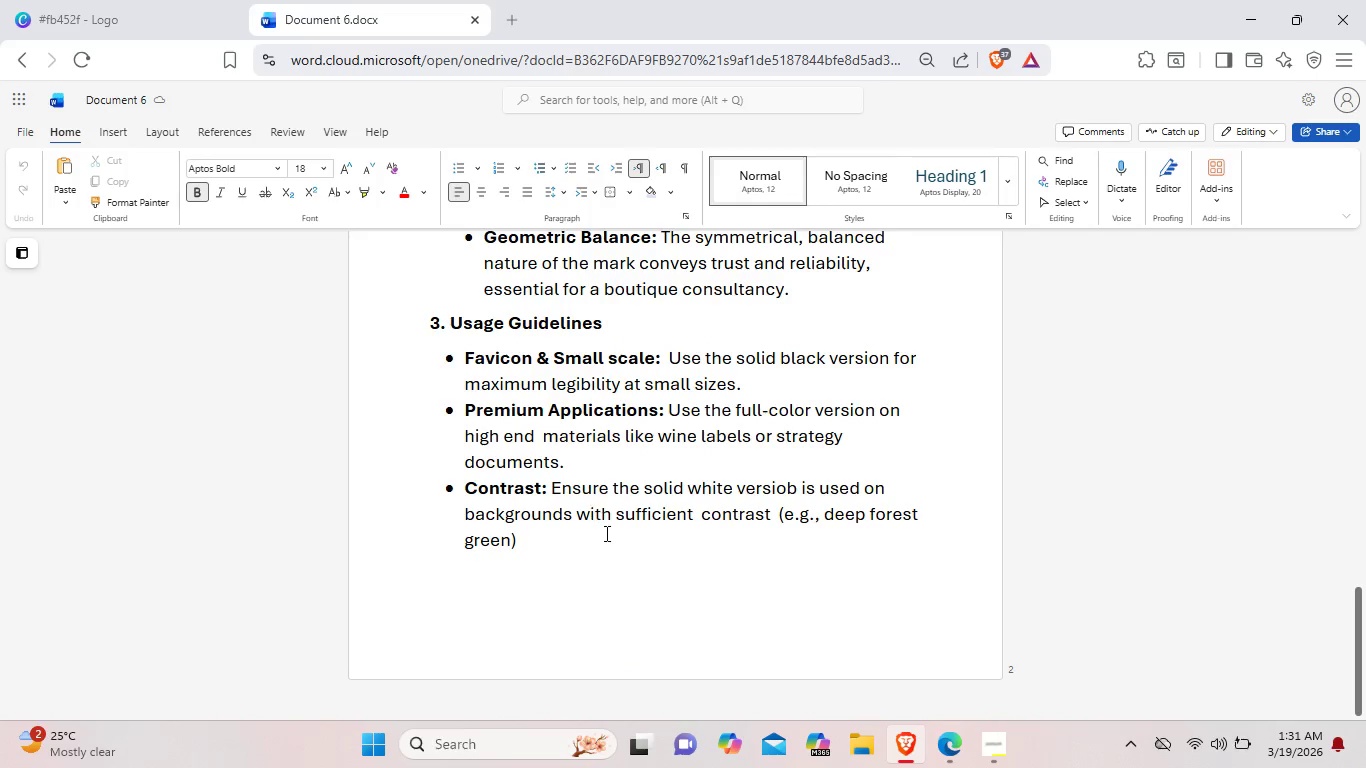 
key(Period)
 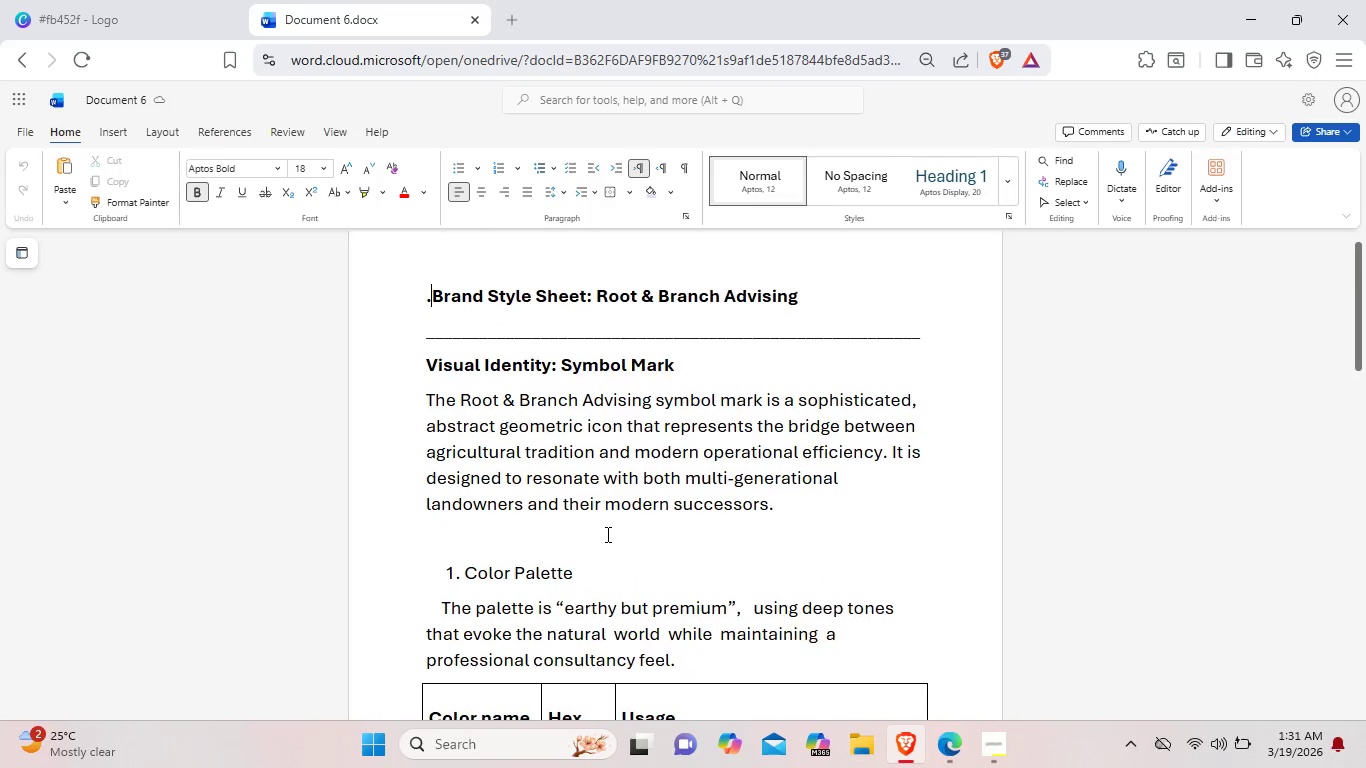 
scroll: coordinate [606, 534], scroll_direction: down, amount: 6.0
 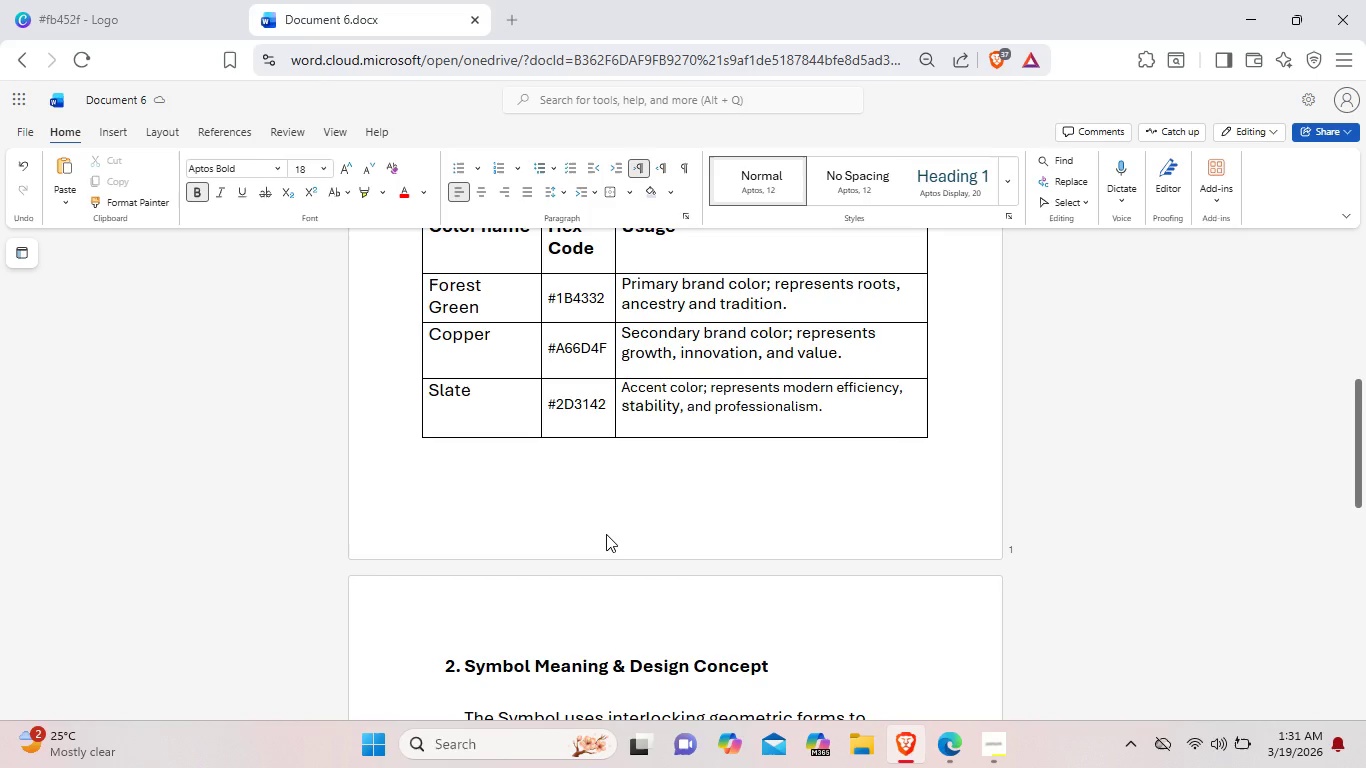 
key(Backspace)
 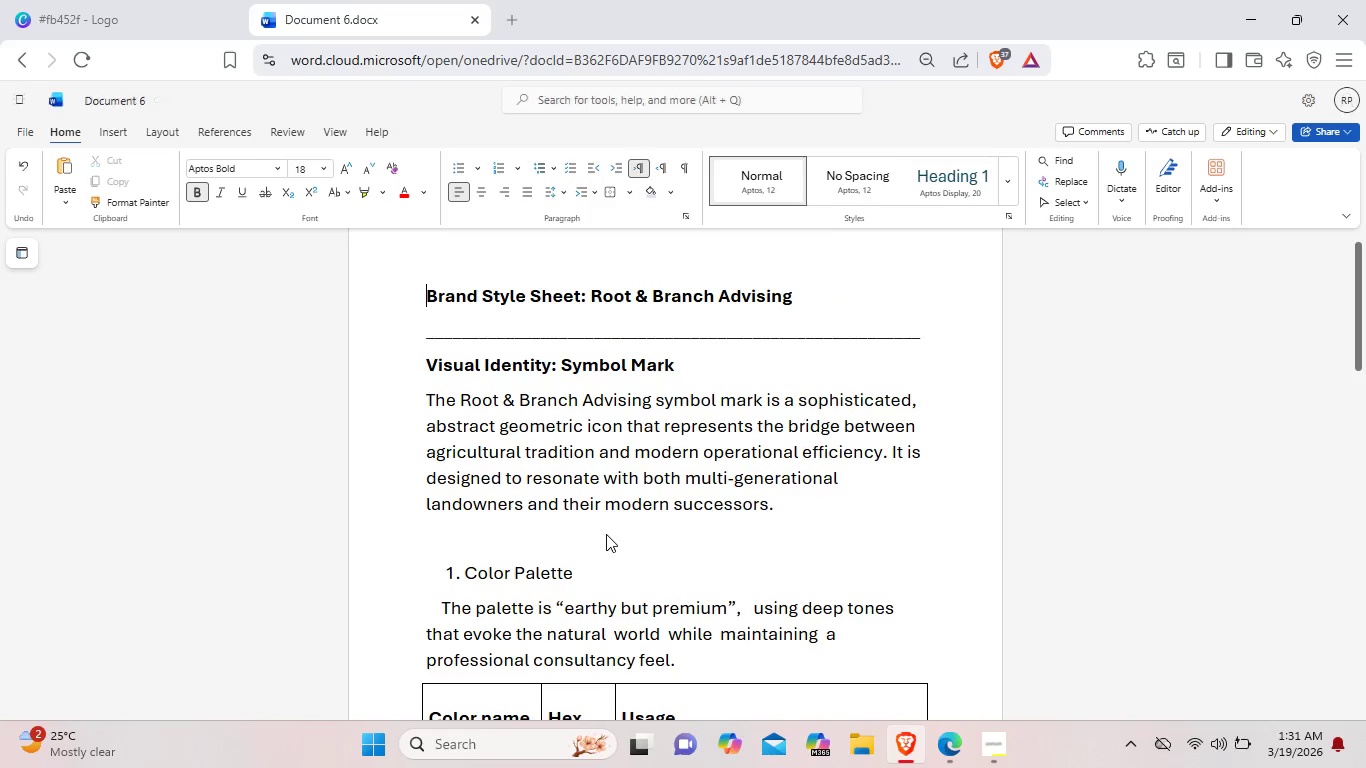 
scroll: coordinate [608, 538], scroll_direction: down, amount: 4.0
 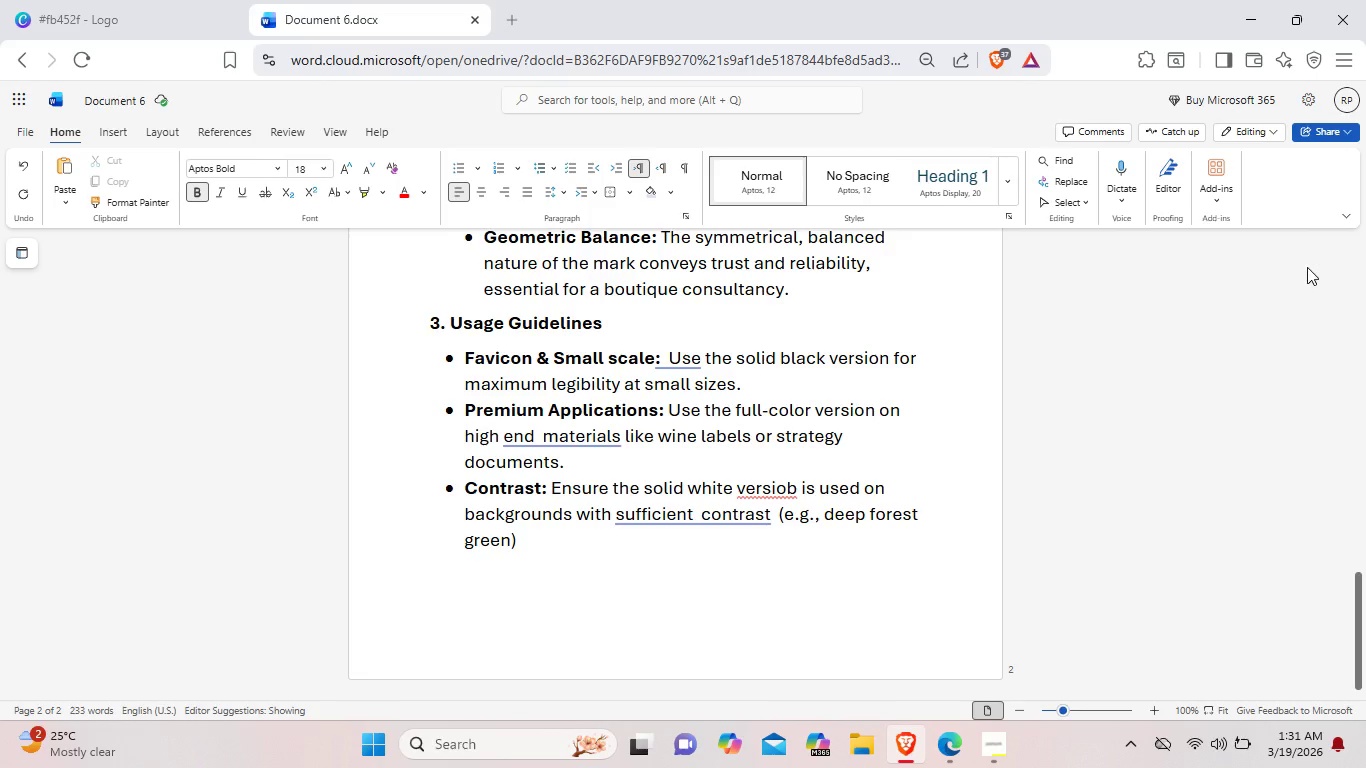 
wait(11.91)
 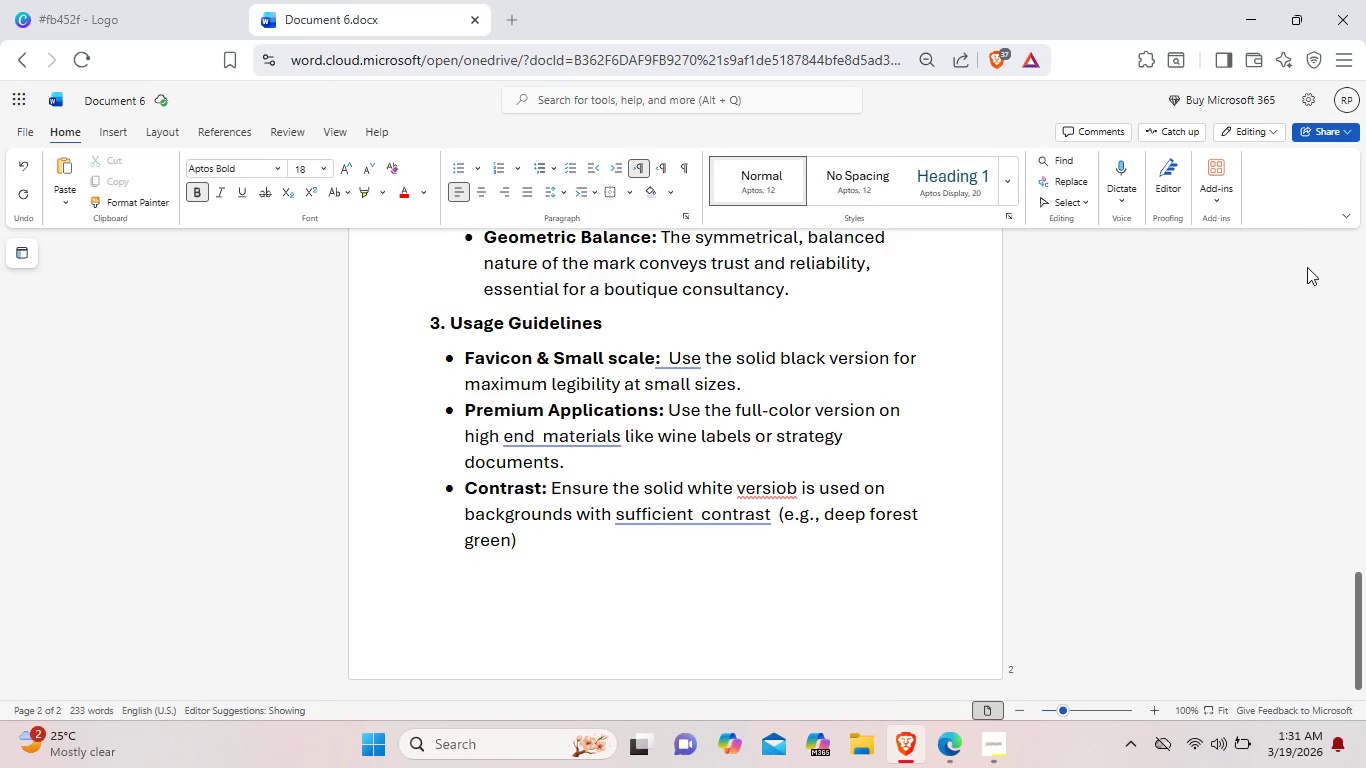 
left_click([1312, 133])
 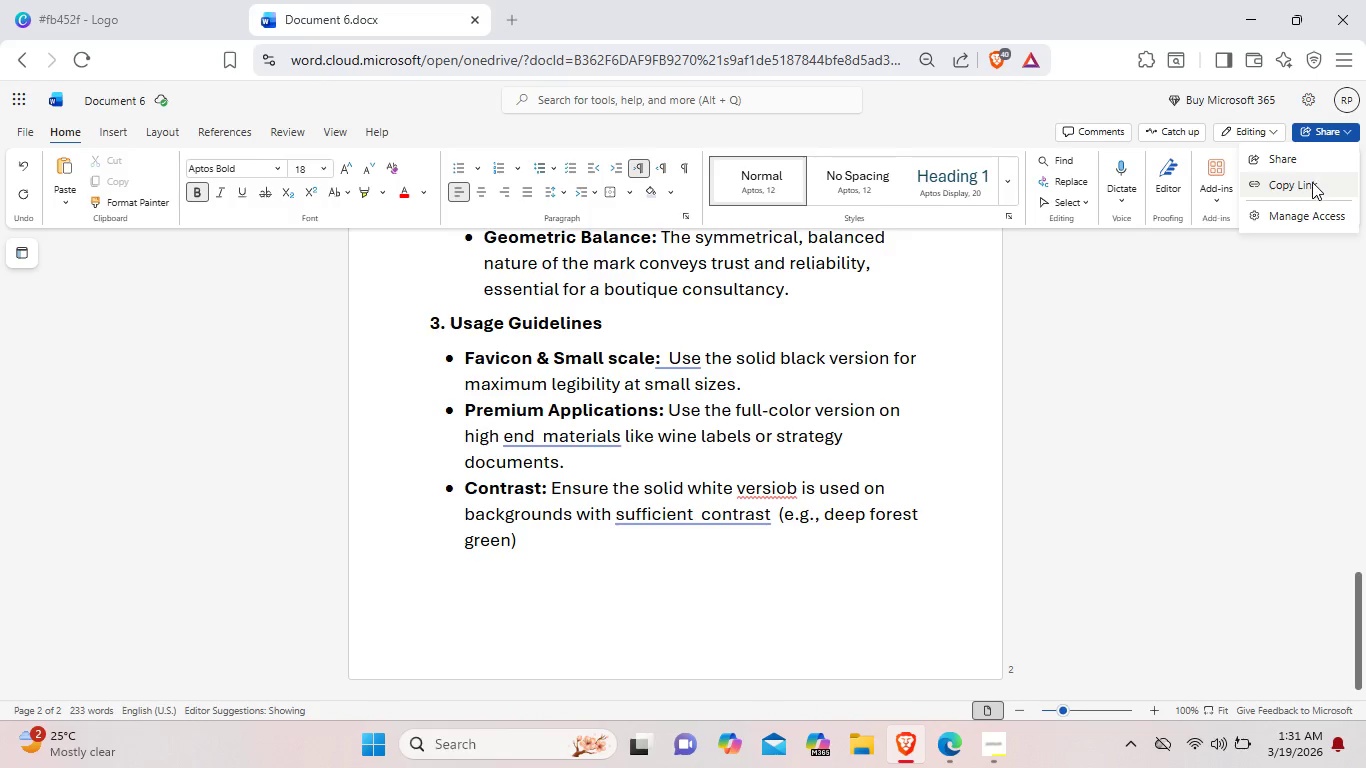 
left_click([1312, 190])
 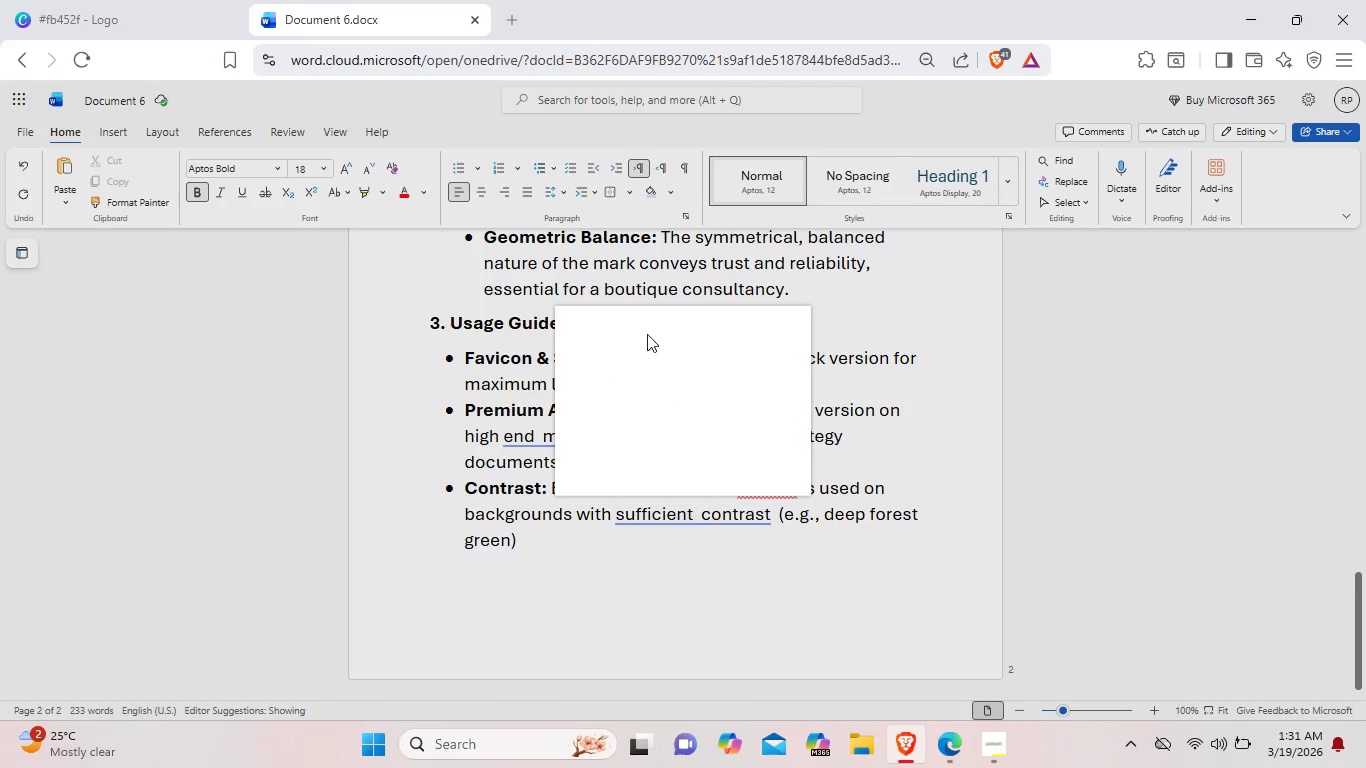 
mouse_move([777, 347])
 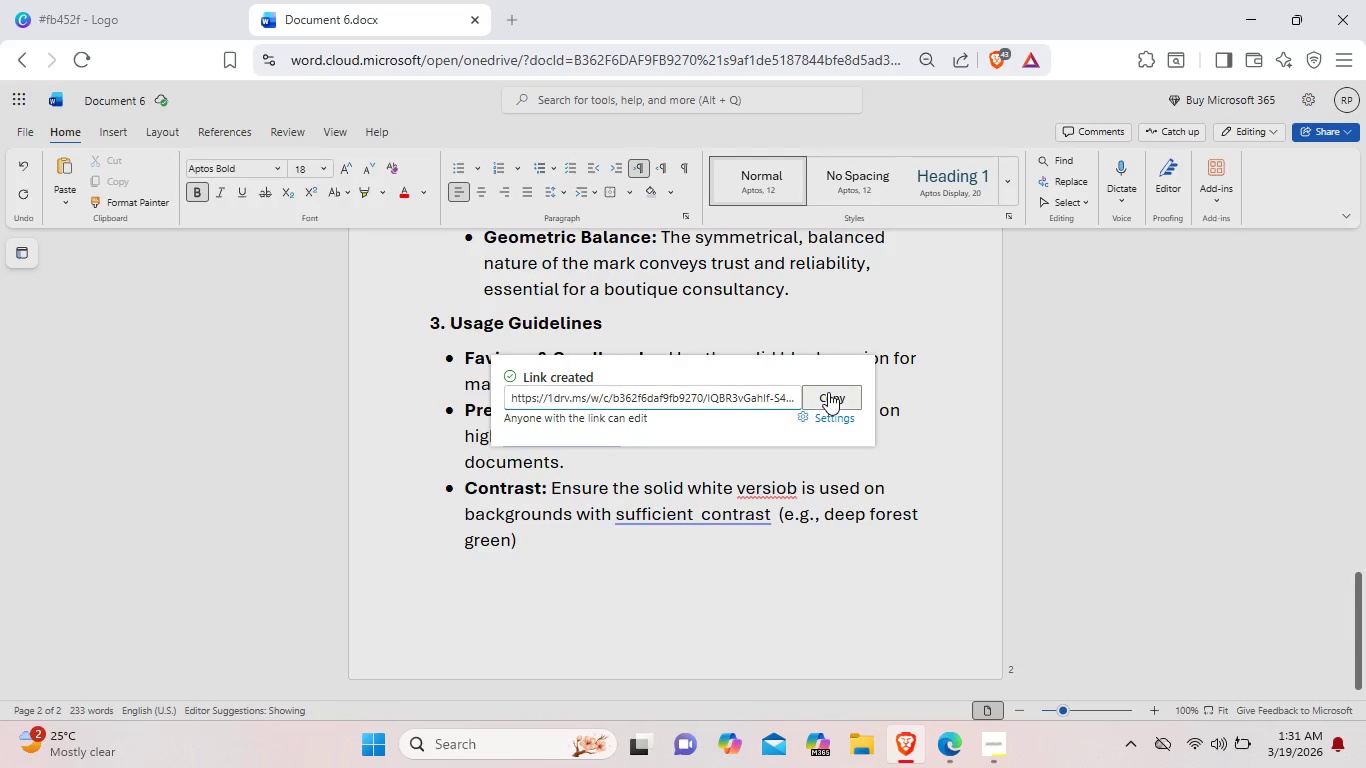 
left_click([828, 392])
 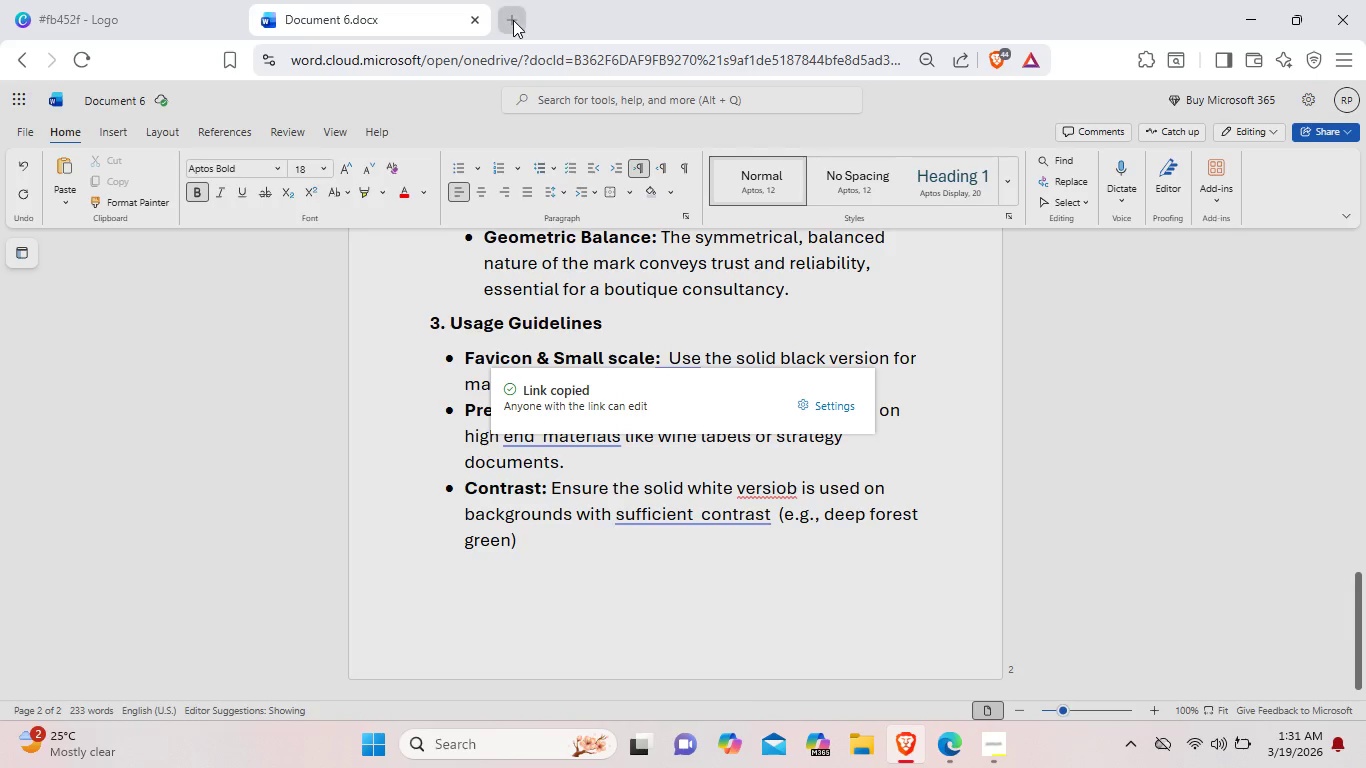 
left_click([513, 20])
 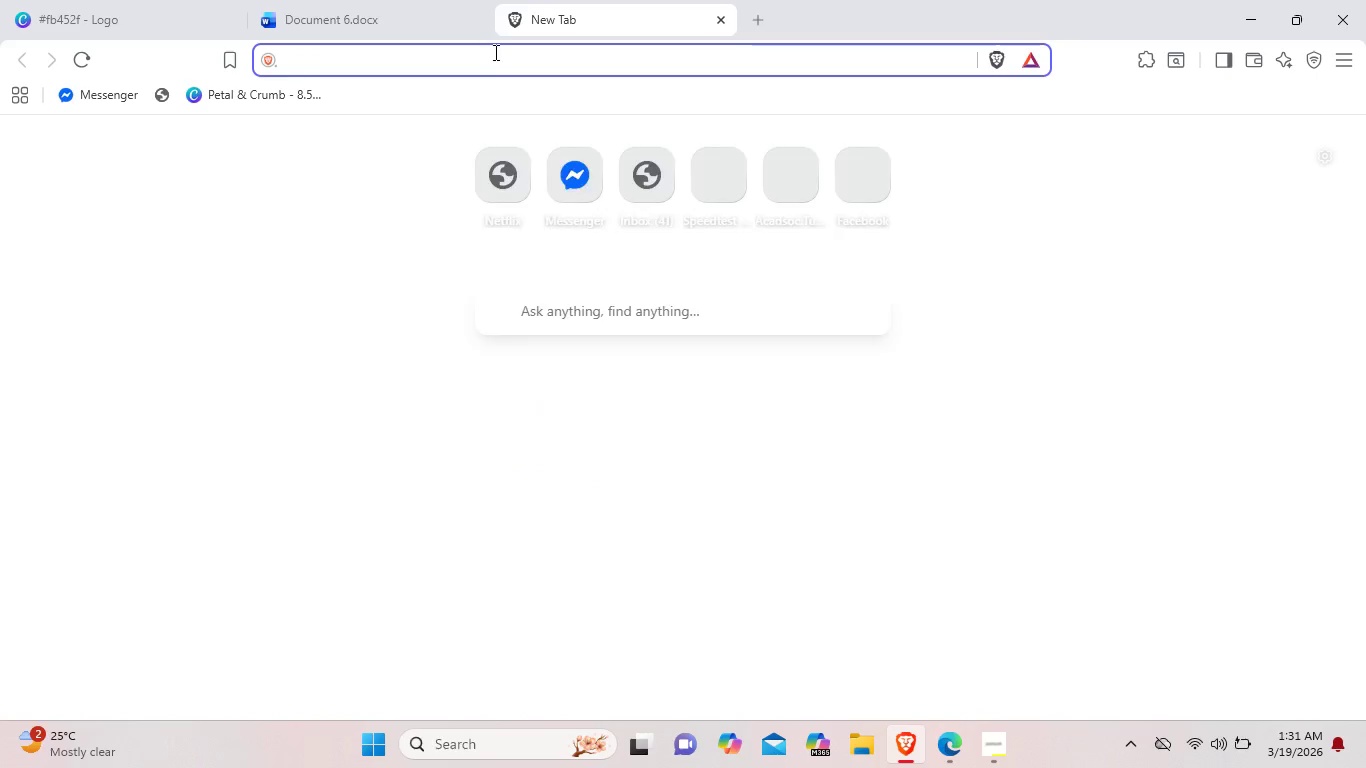 
type(word to pdf)
 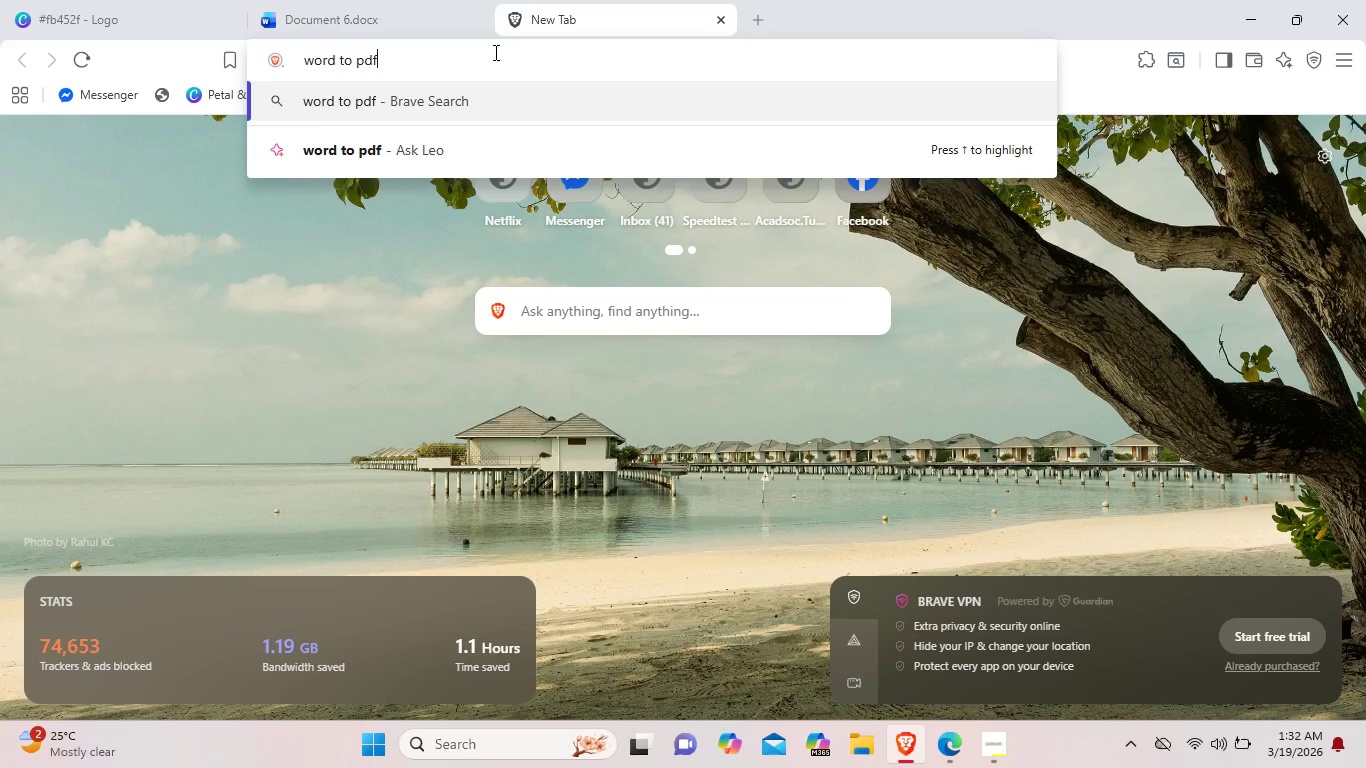 
key(Enter)
 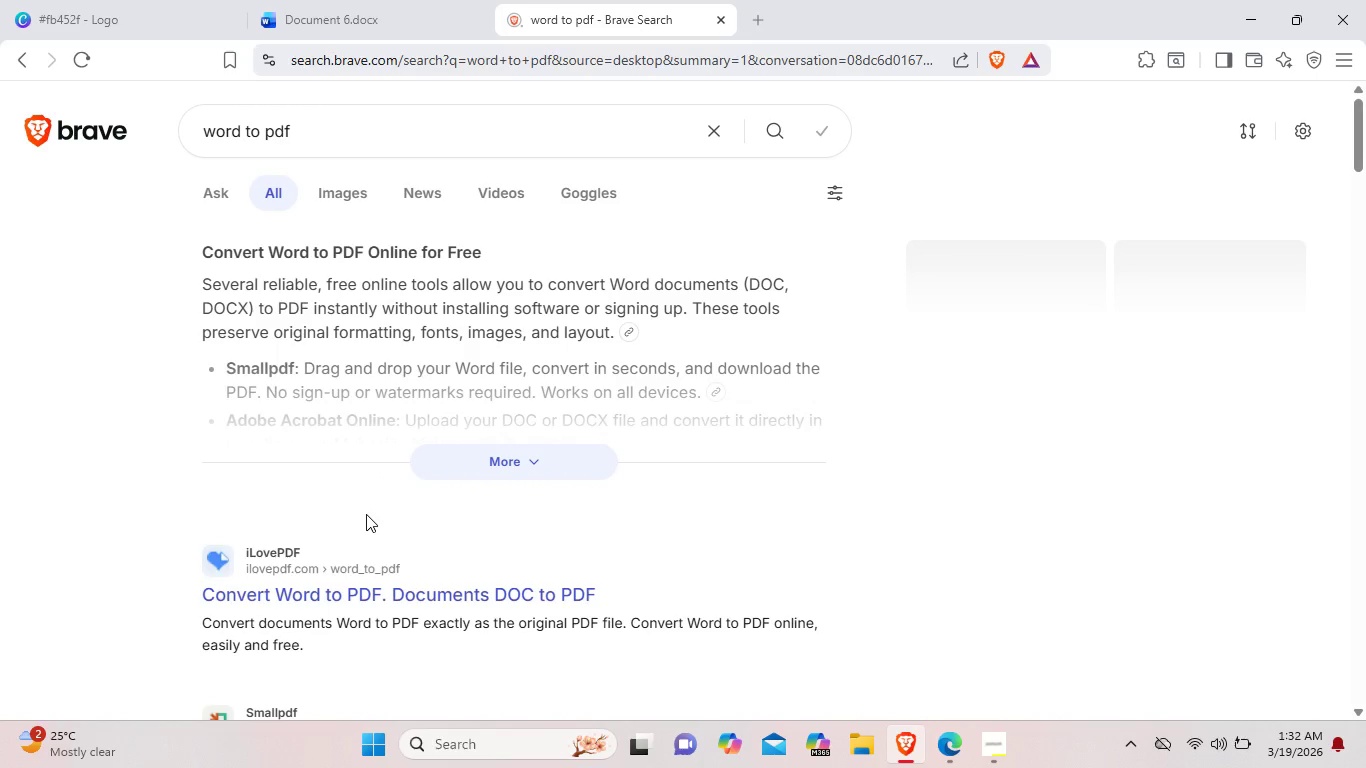 
left_click([359, 589])
 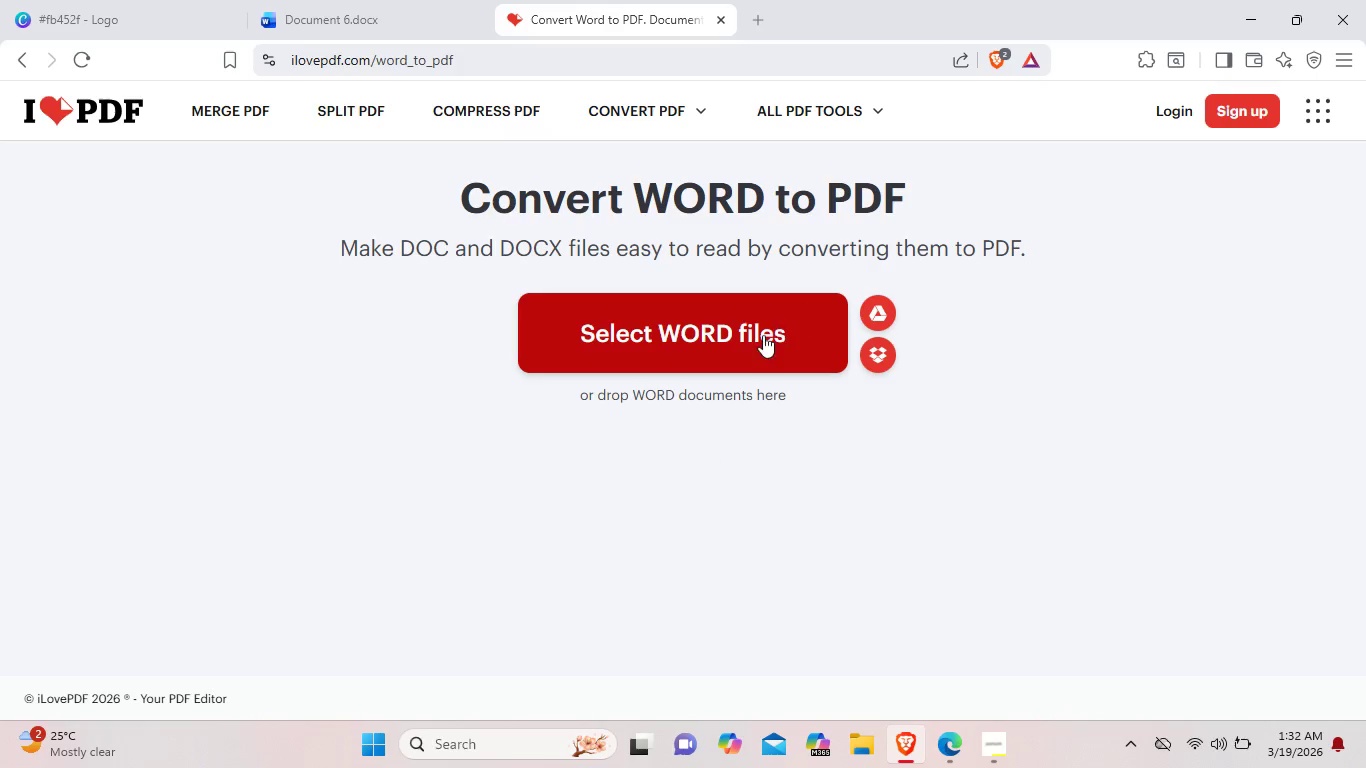 
left_click([764, 335])
 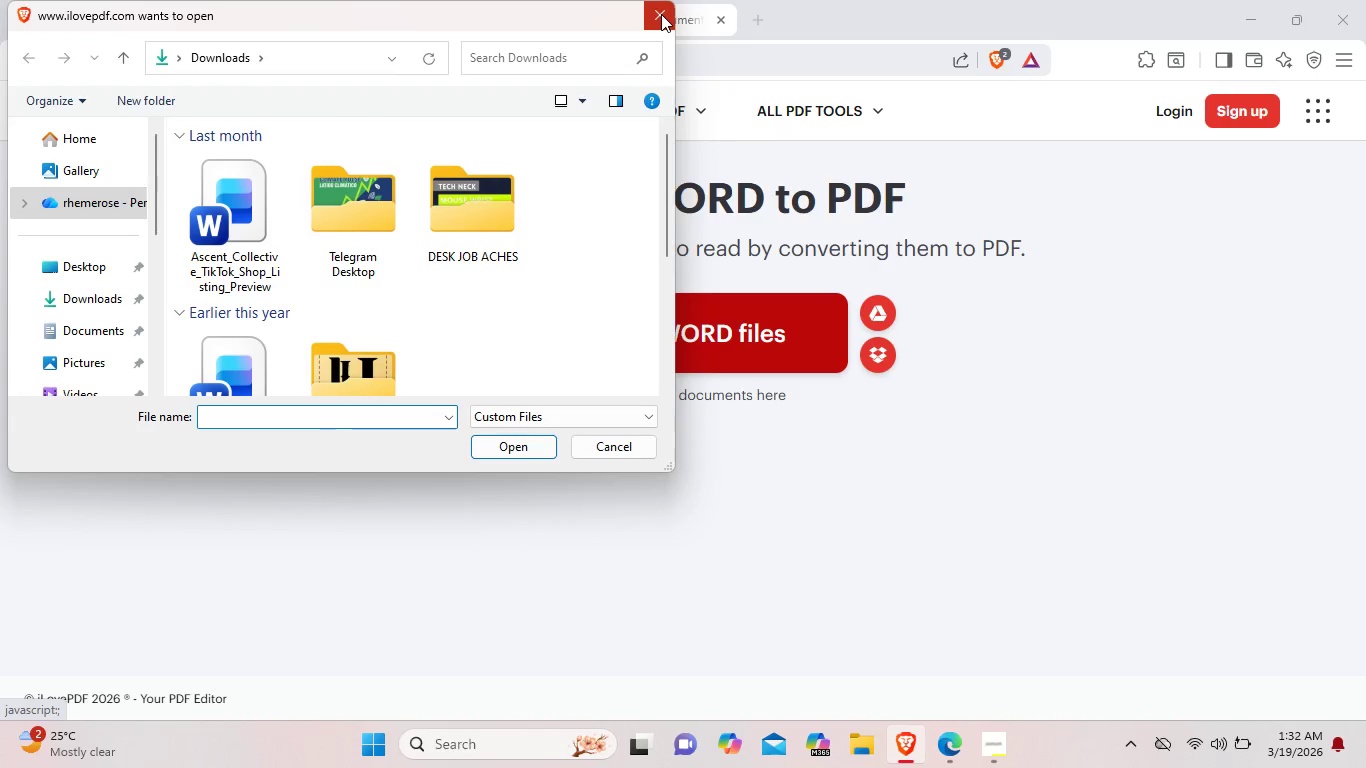 
wait(6.03)
 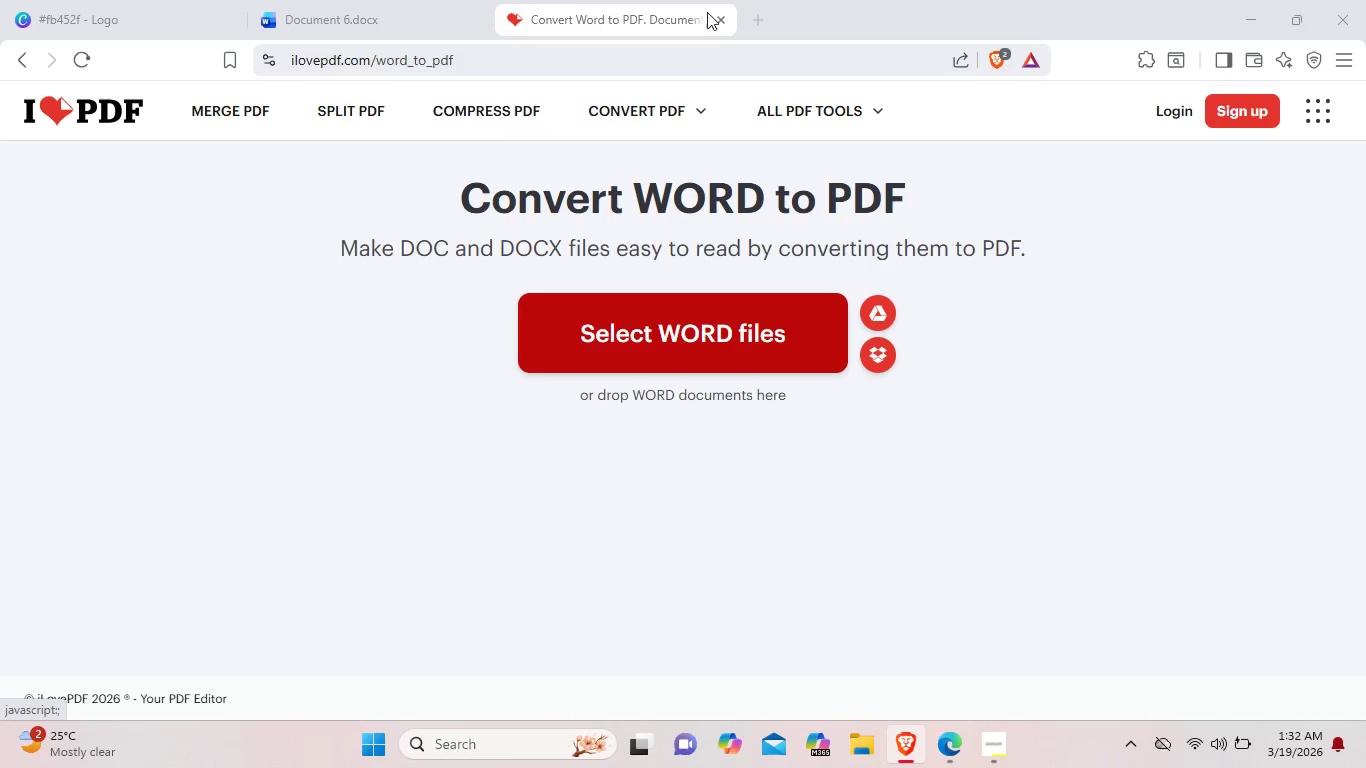 
left_click([661, 14])
 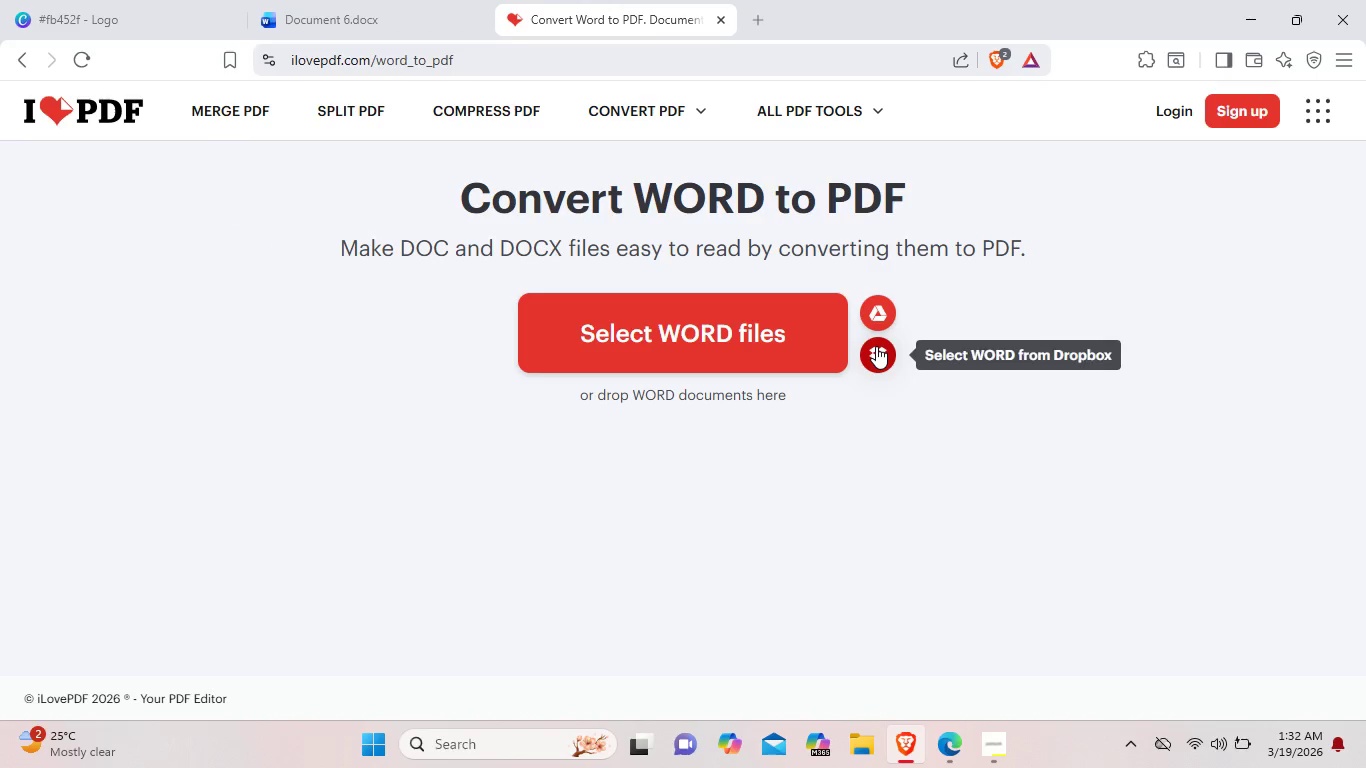 
mouse_move([848, 300])
 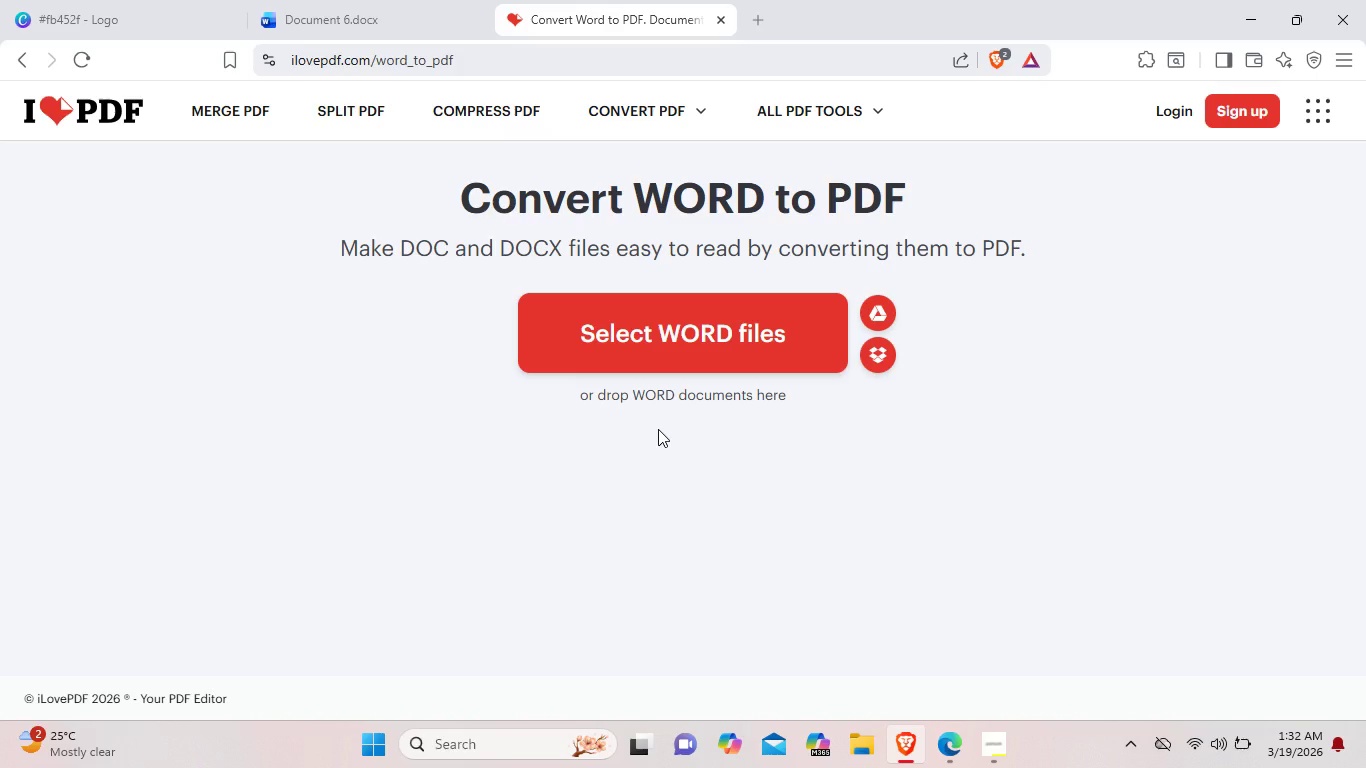 
key(Control+V)
 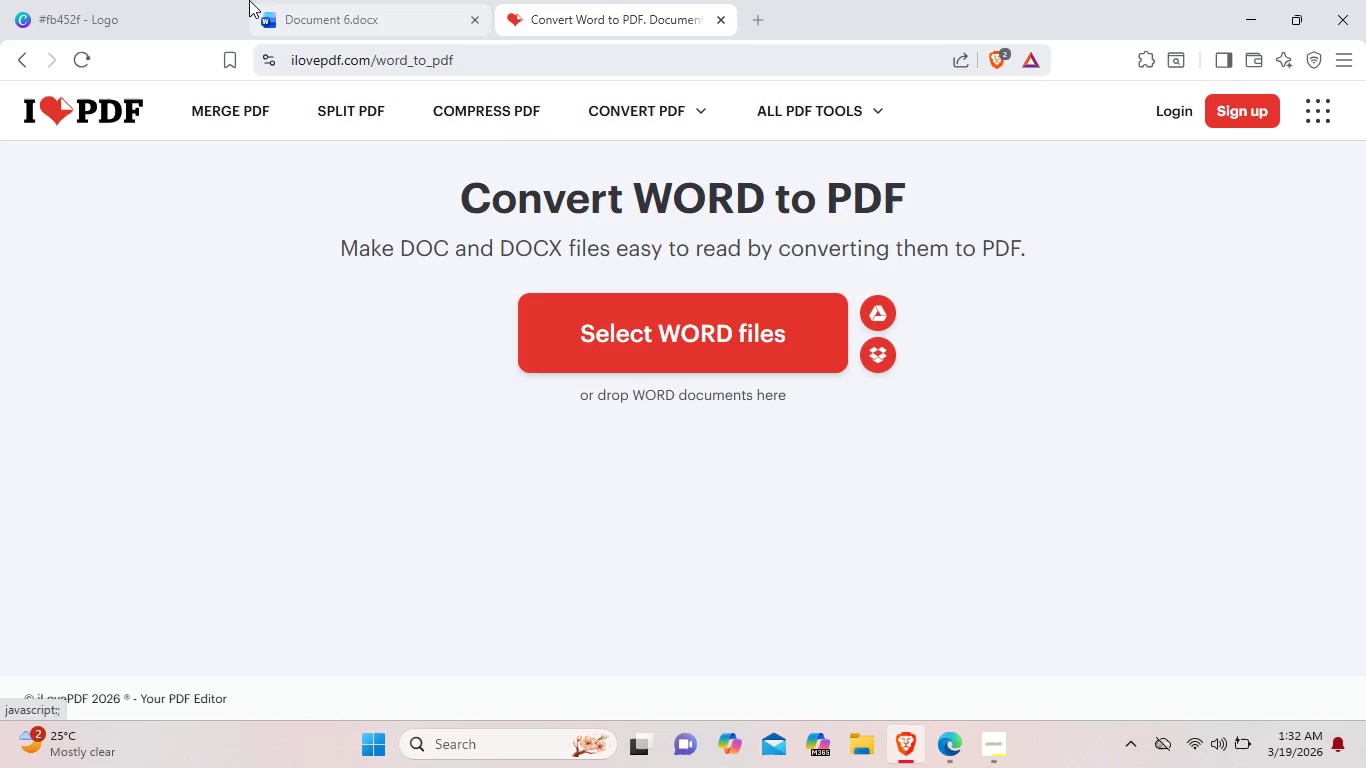 
double_click([287, 3])
 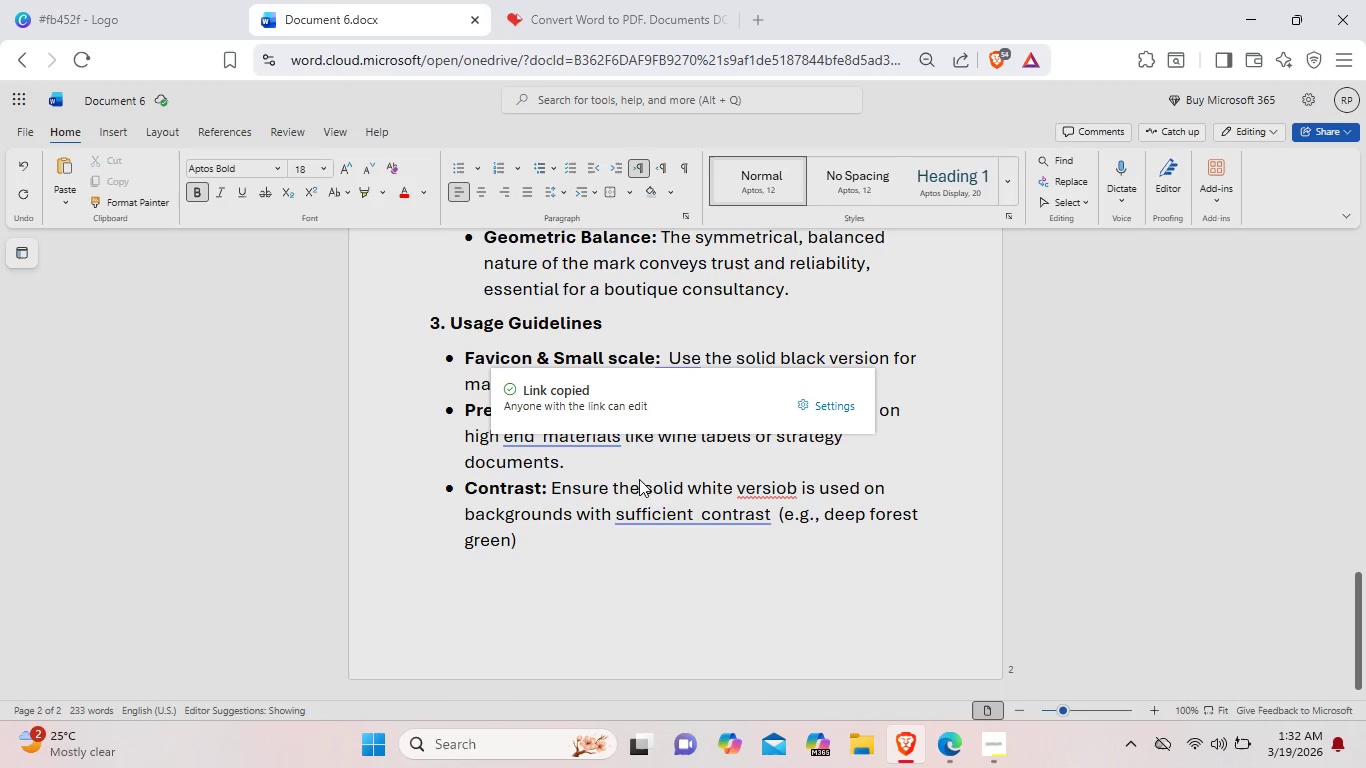 
left_click([647, 619])
 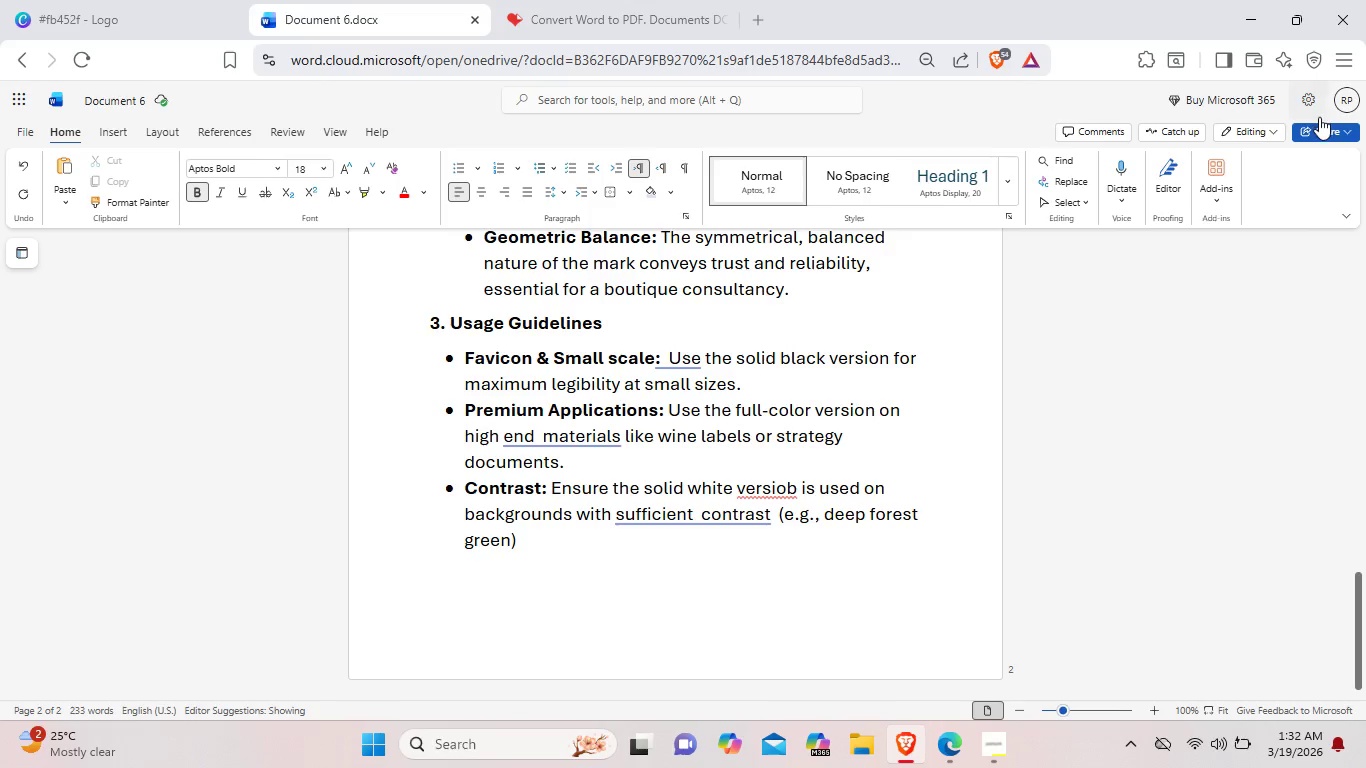 
left_click([1319, 127])
 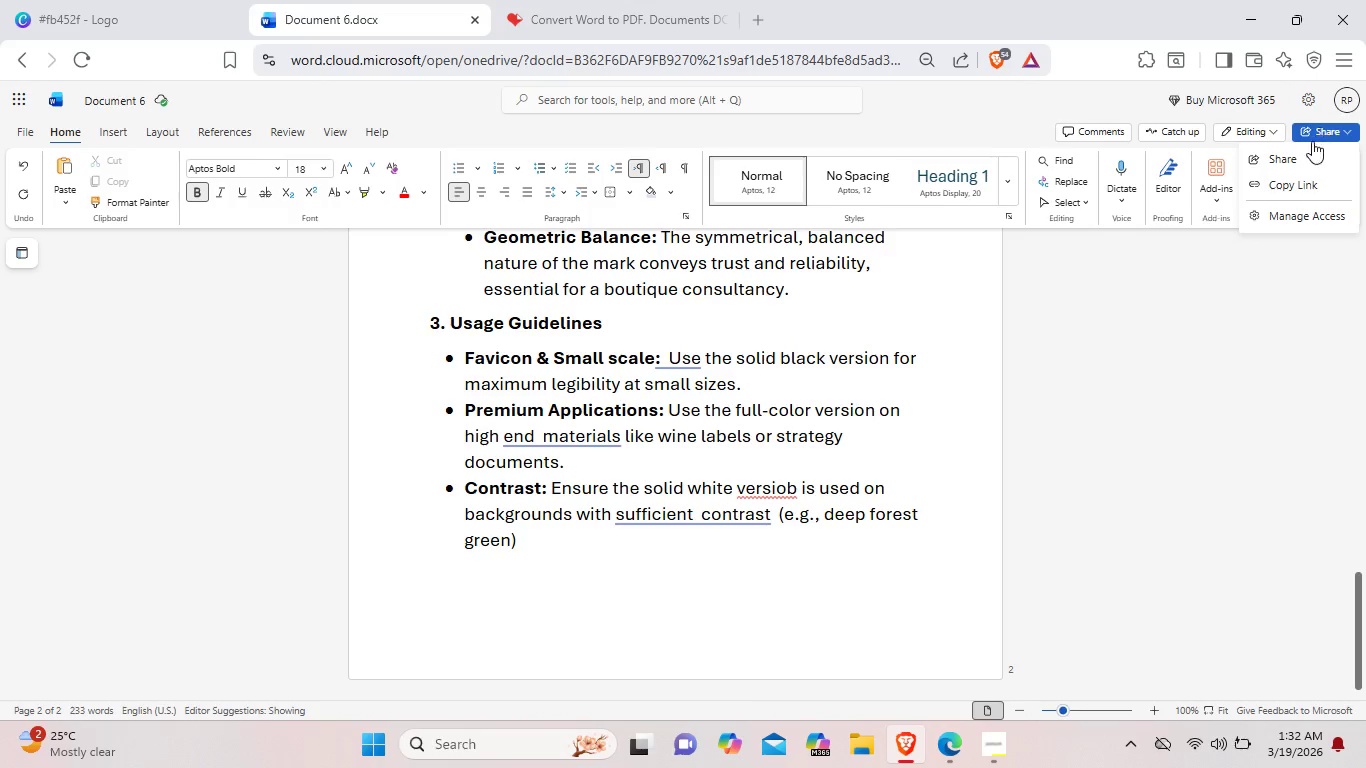 
left_click([1302, 162])
 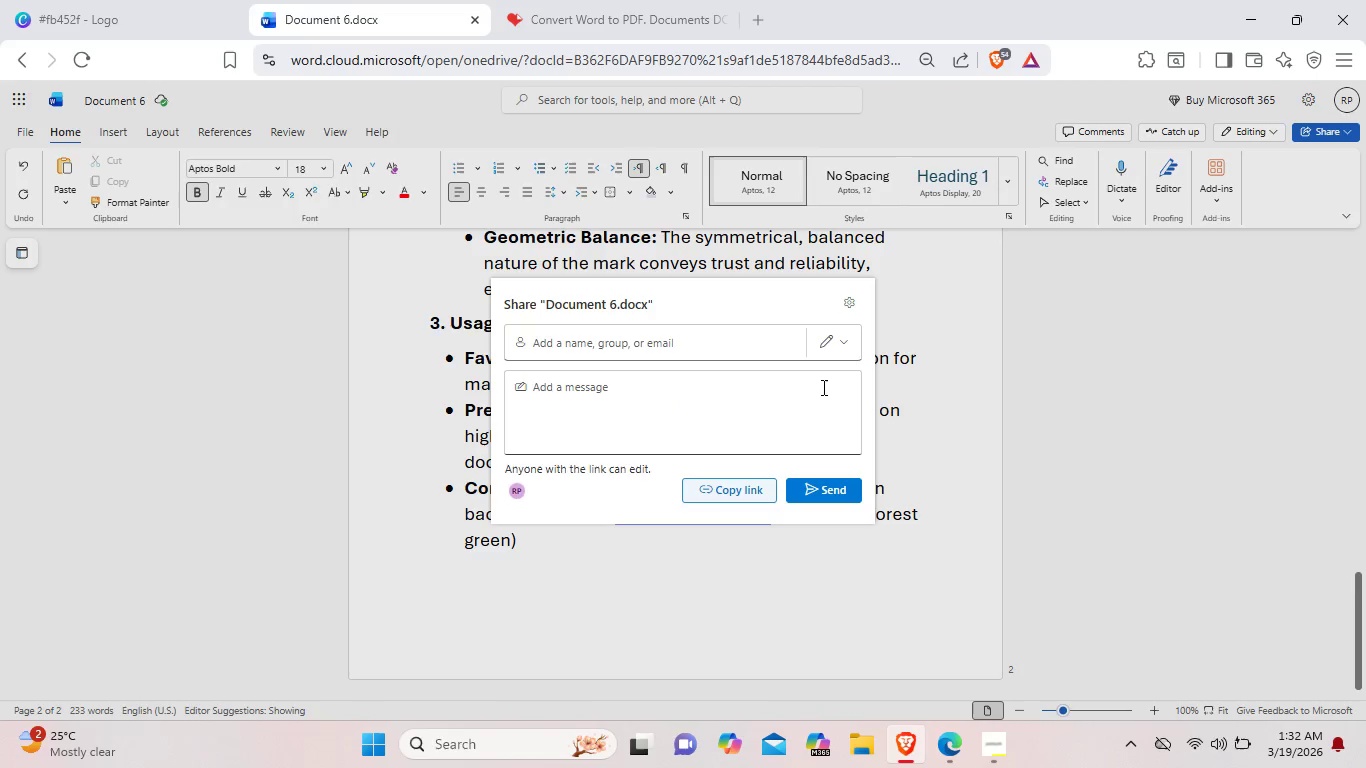 
wait(5.42)
 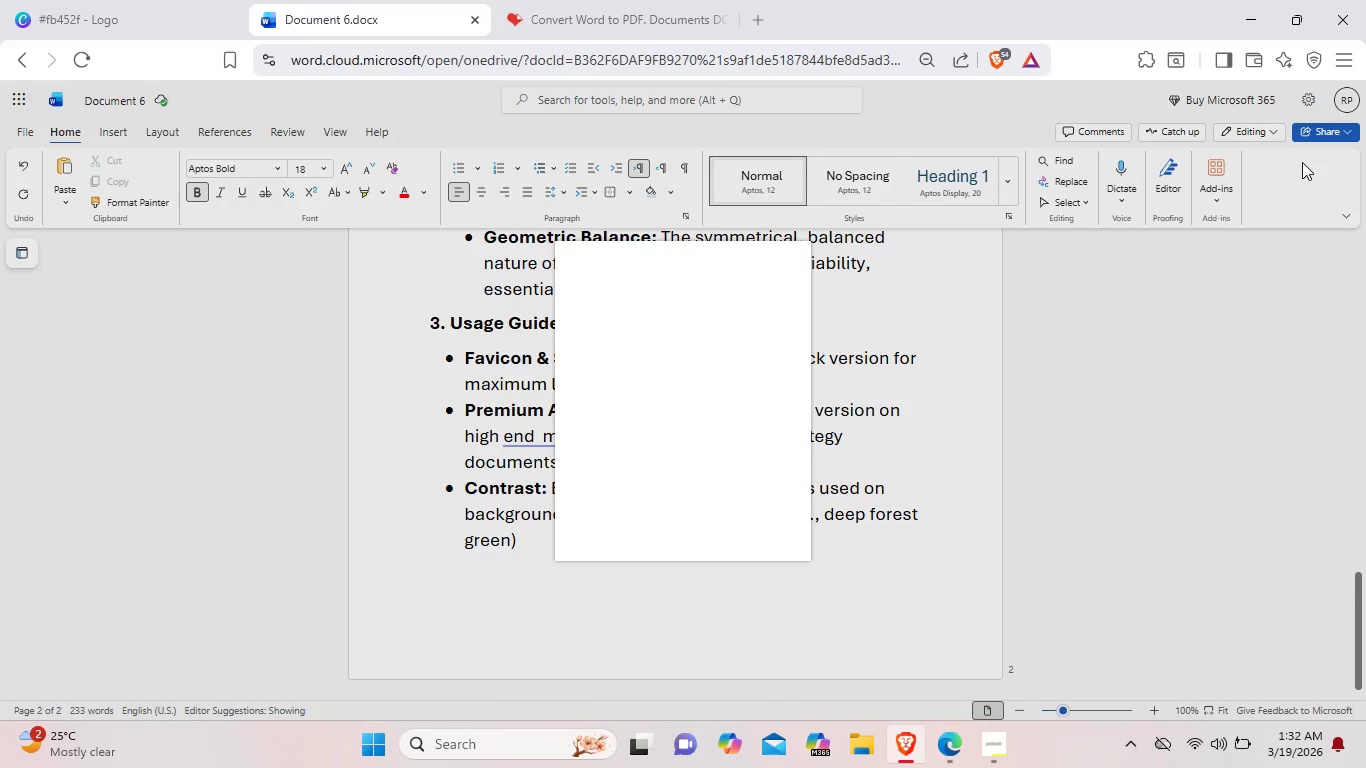 
left_click([842, 343])
 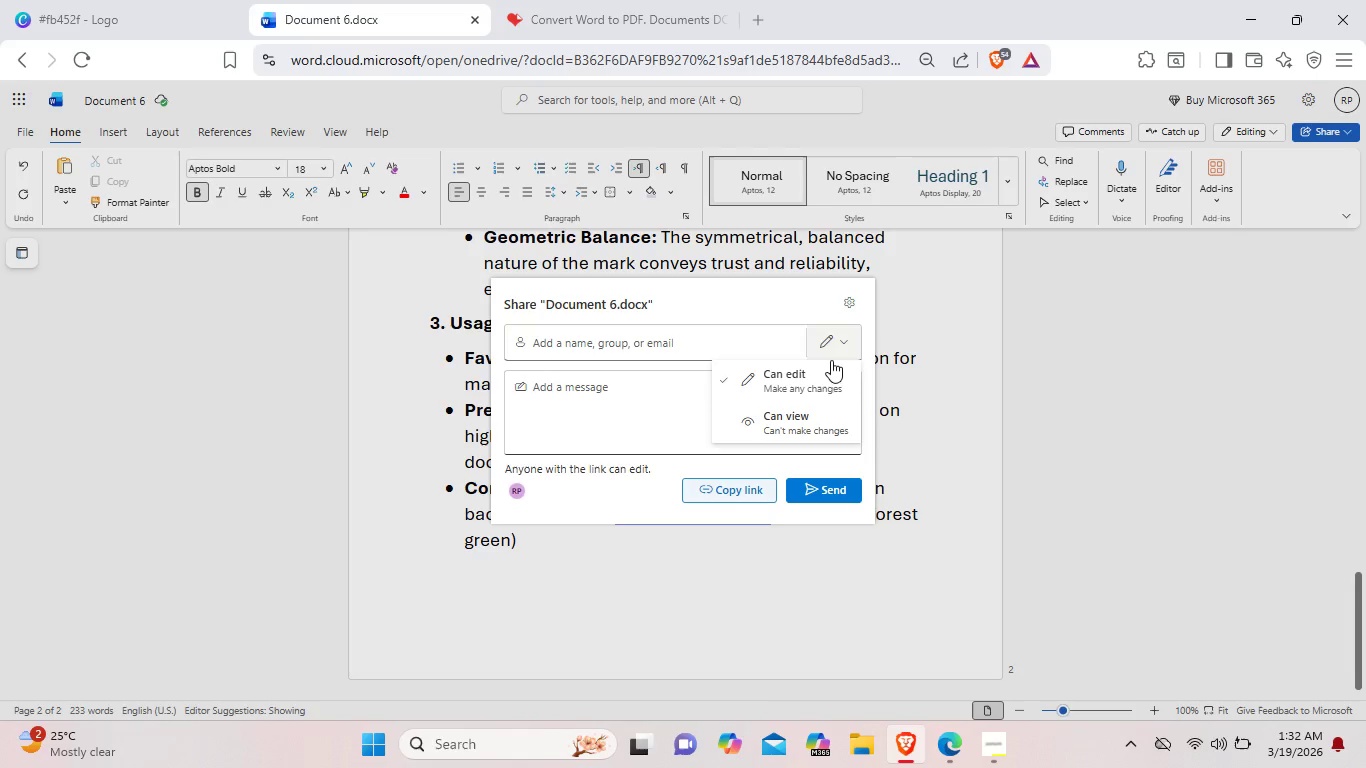 
left_click([828, 375])
 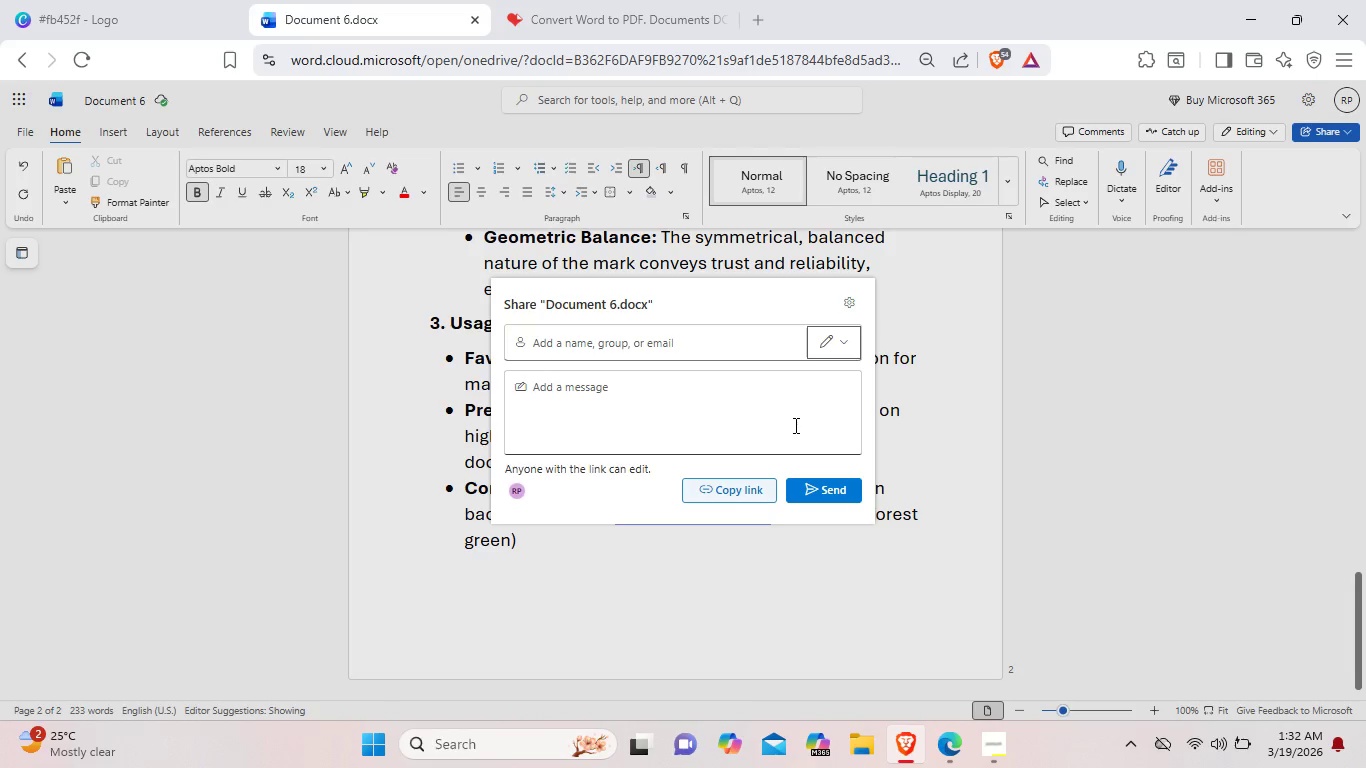 
left_click([794, 424])
 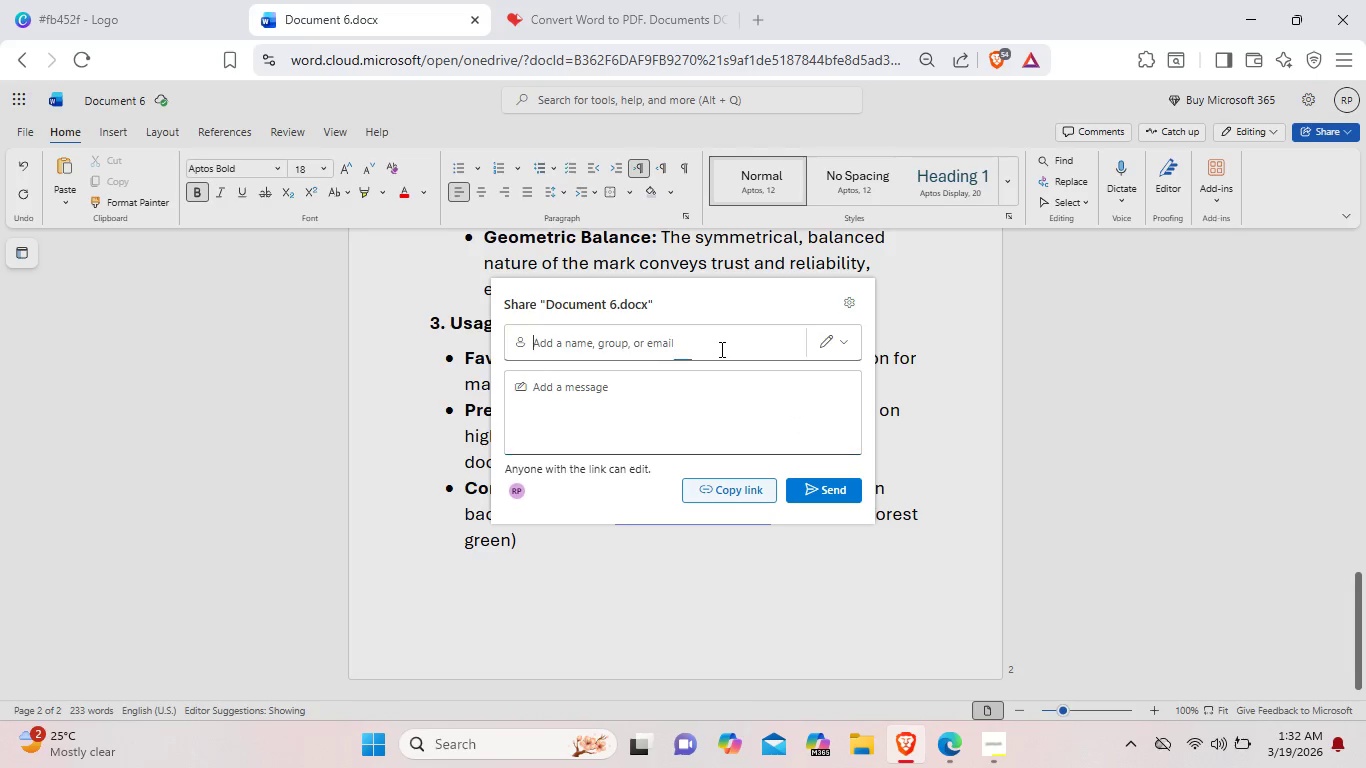 
double_click([720, 349])
 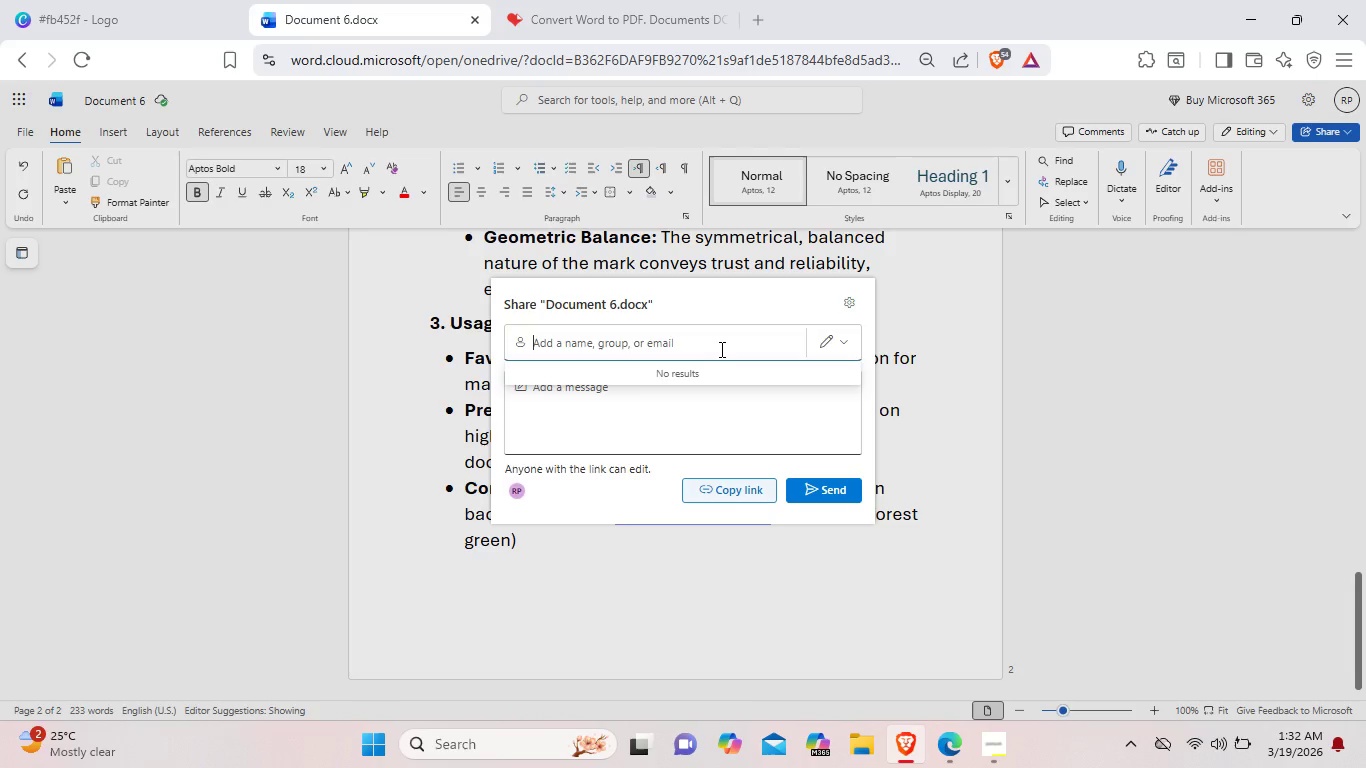 
left_click([720, 349])
 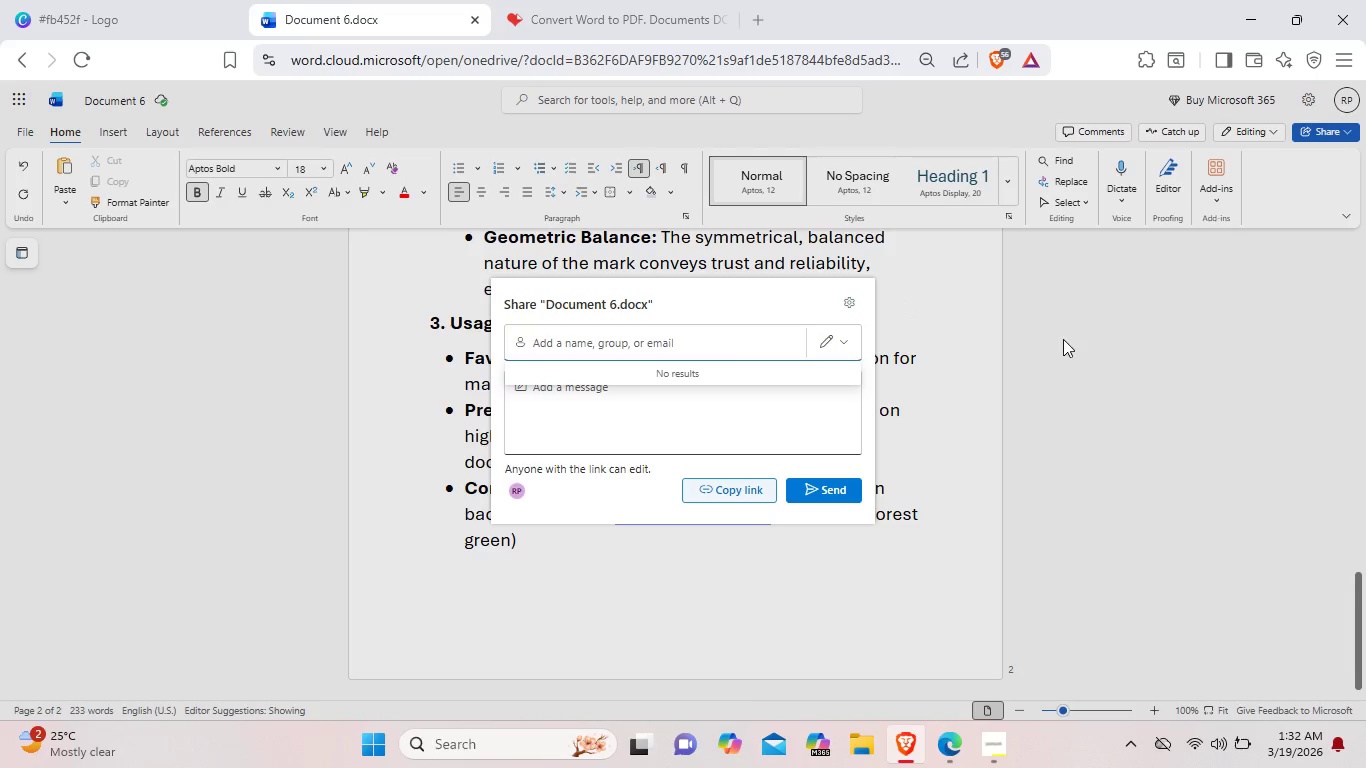 
left_click([1066, 340])
 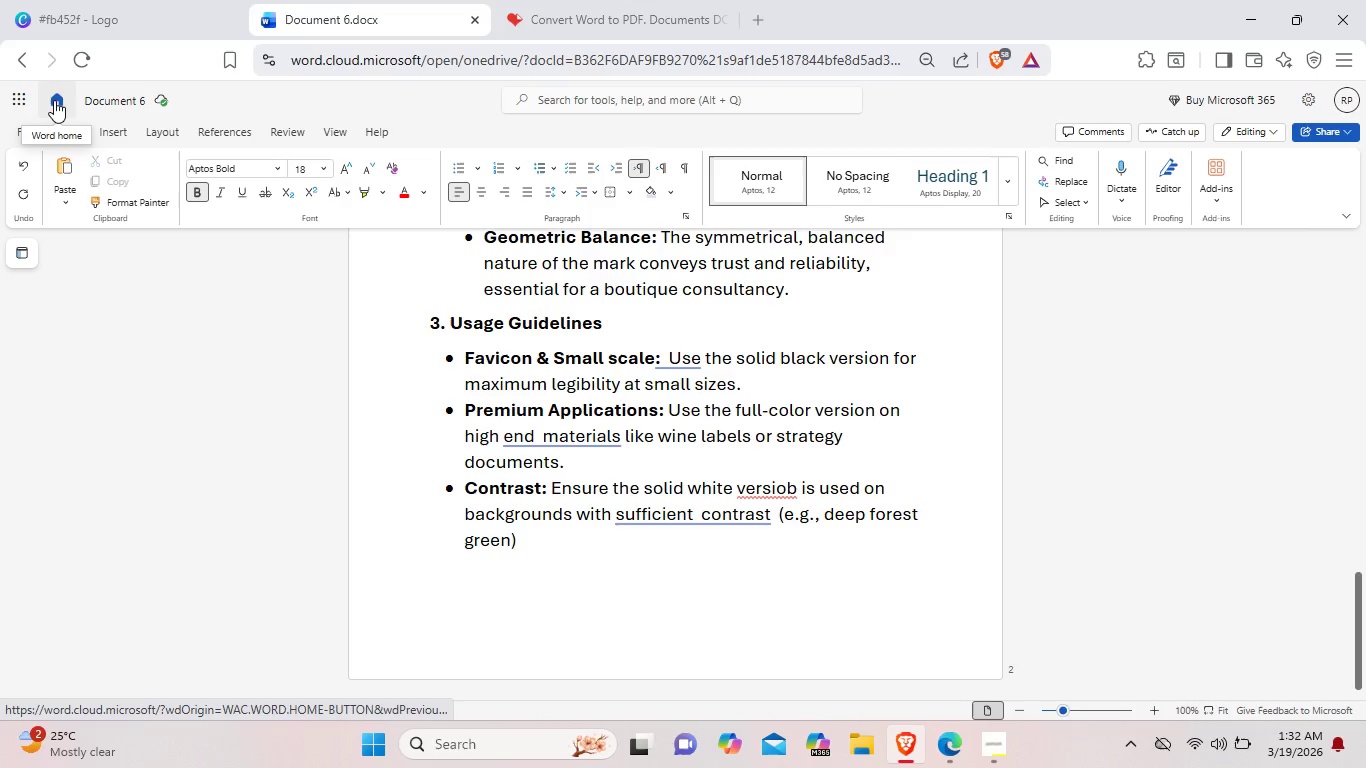 
wait(6.22)
 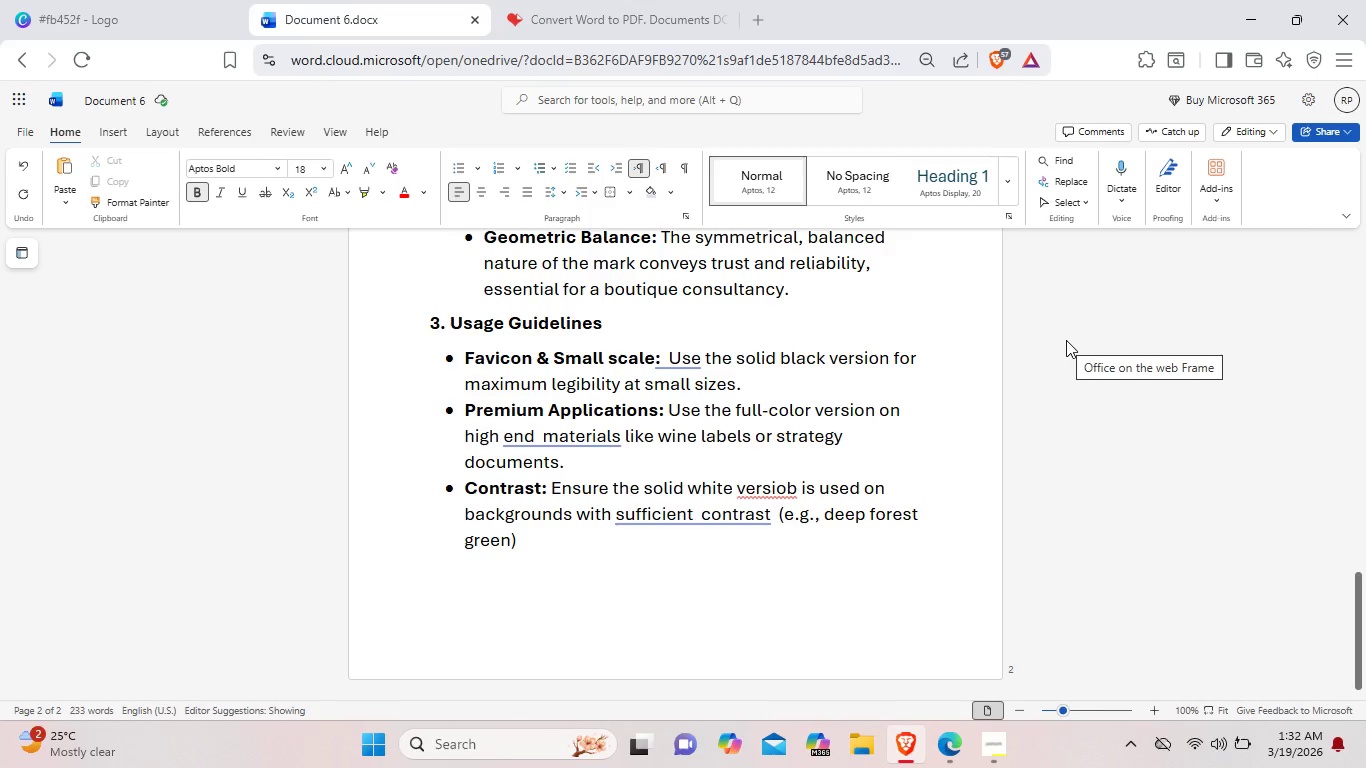 
left_click([24, 133])
 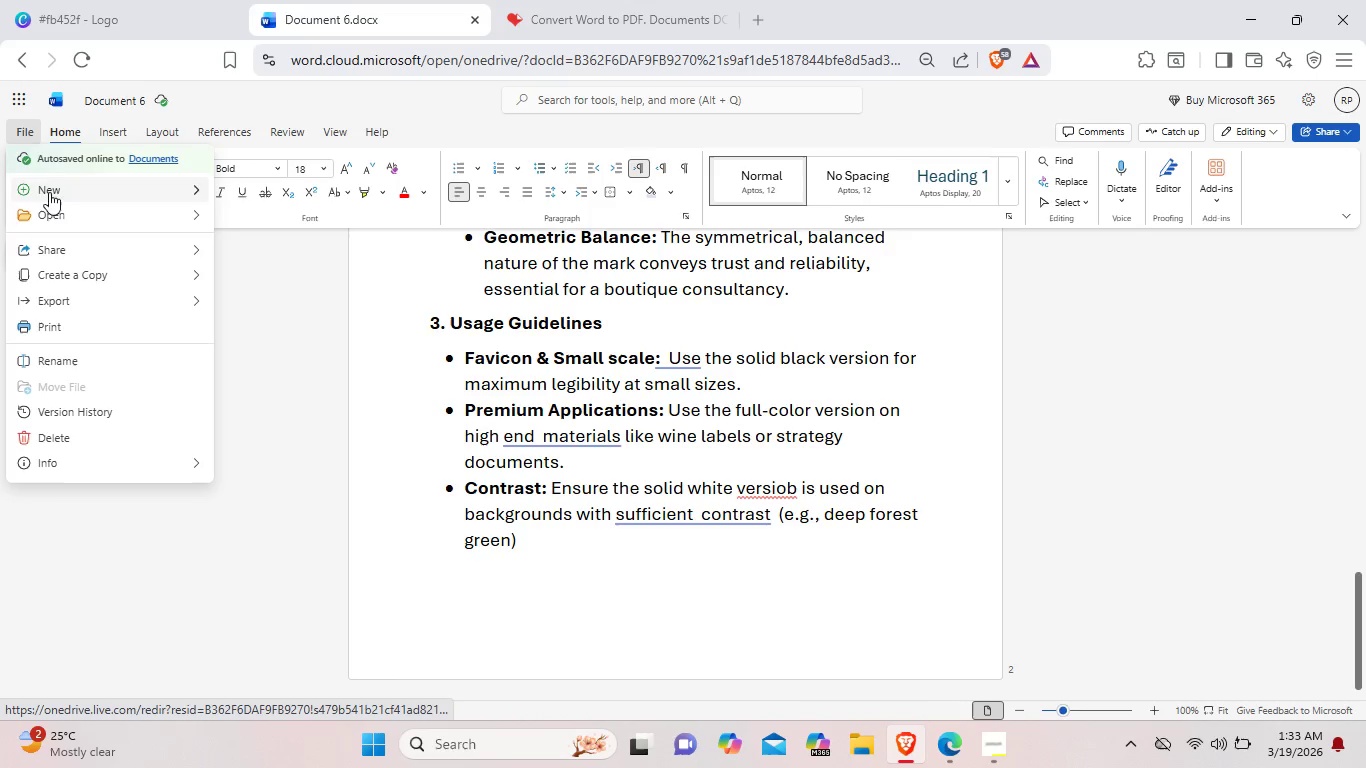 
mouse_move([75, 273])
 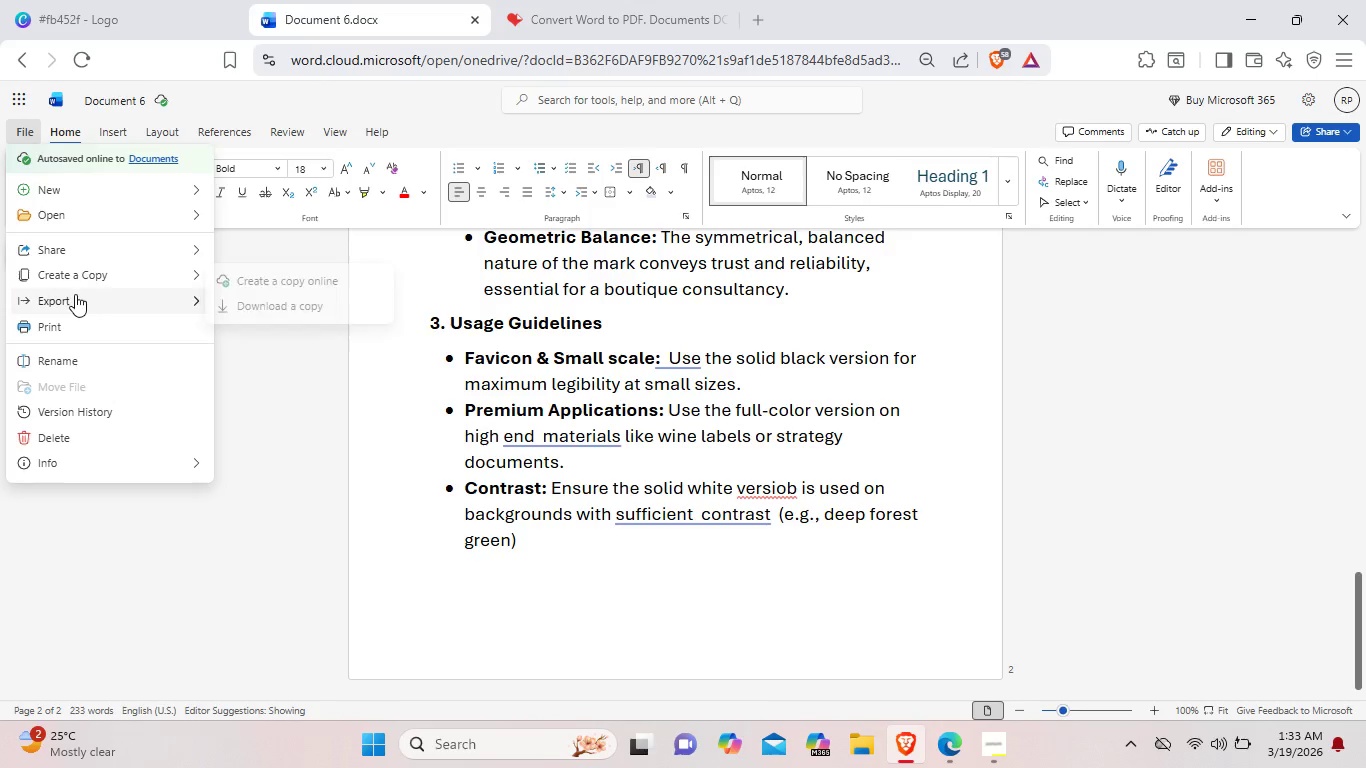 
mouse_move([100, 297])
 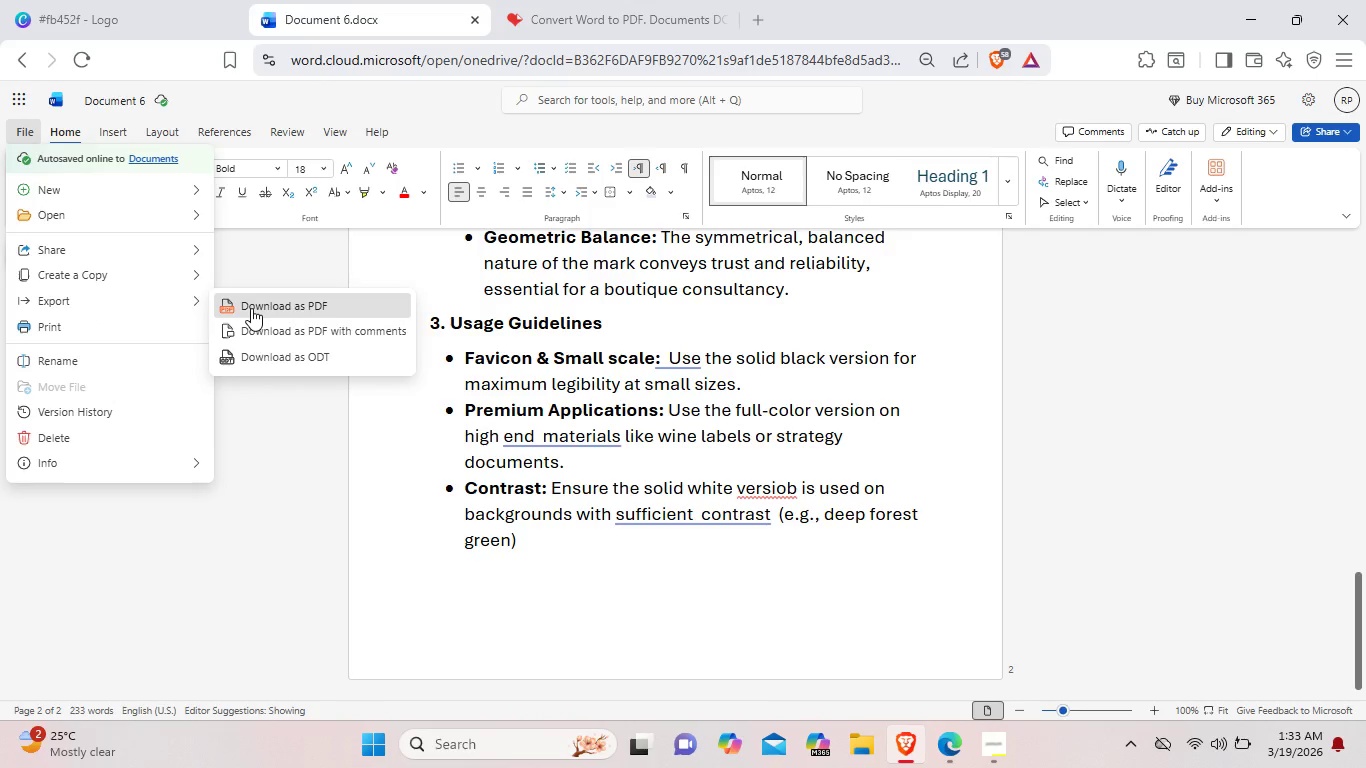 
left_click([251, 308])
 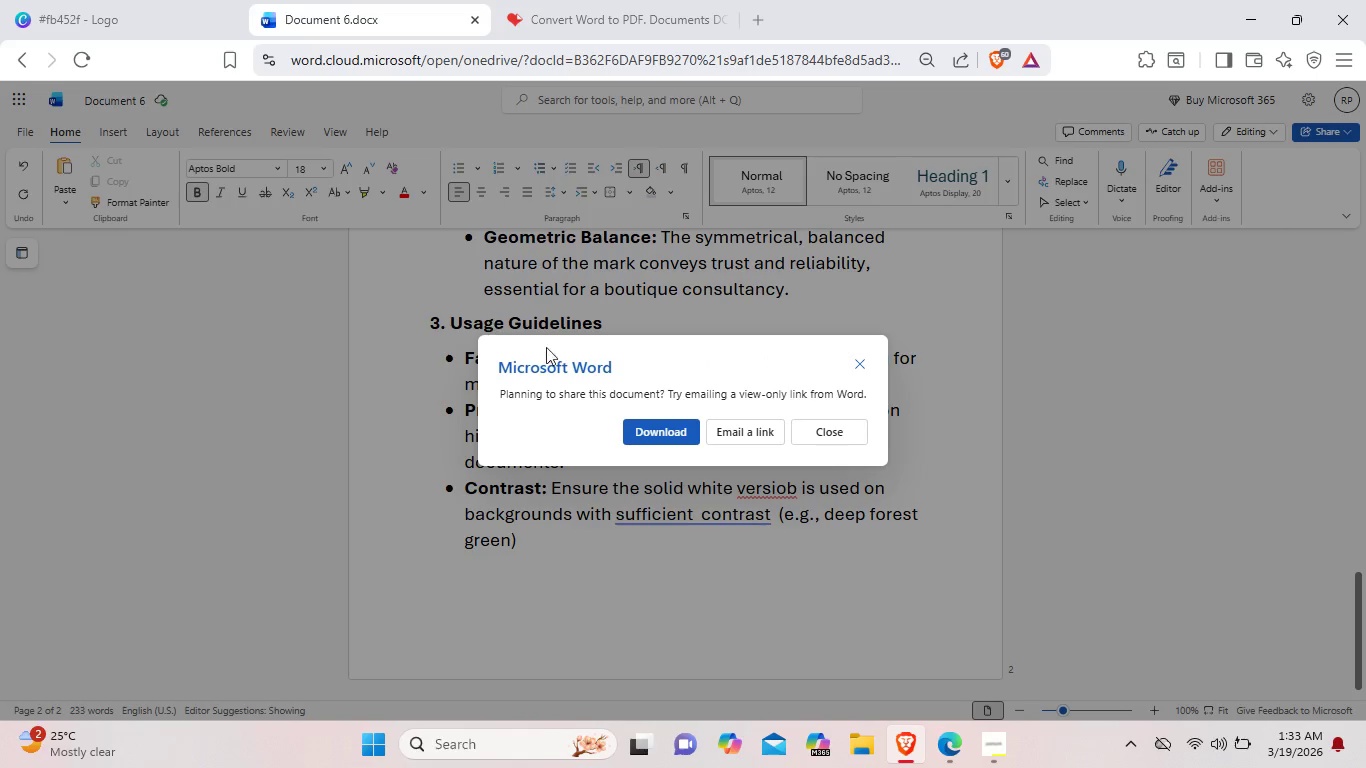 
left_click([650, 431])
 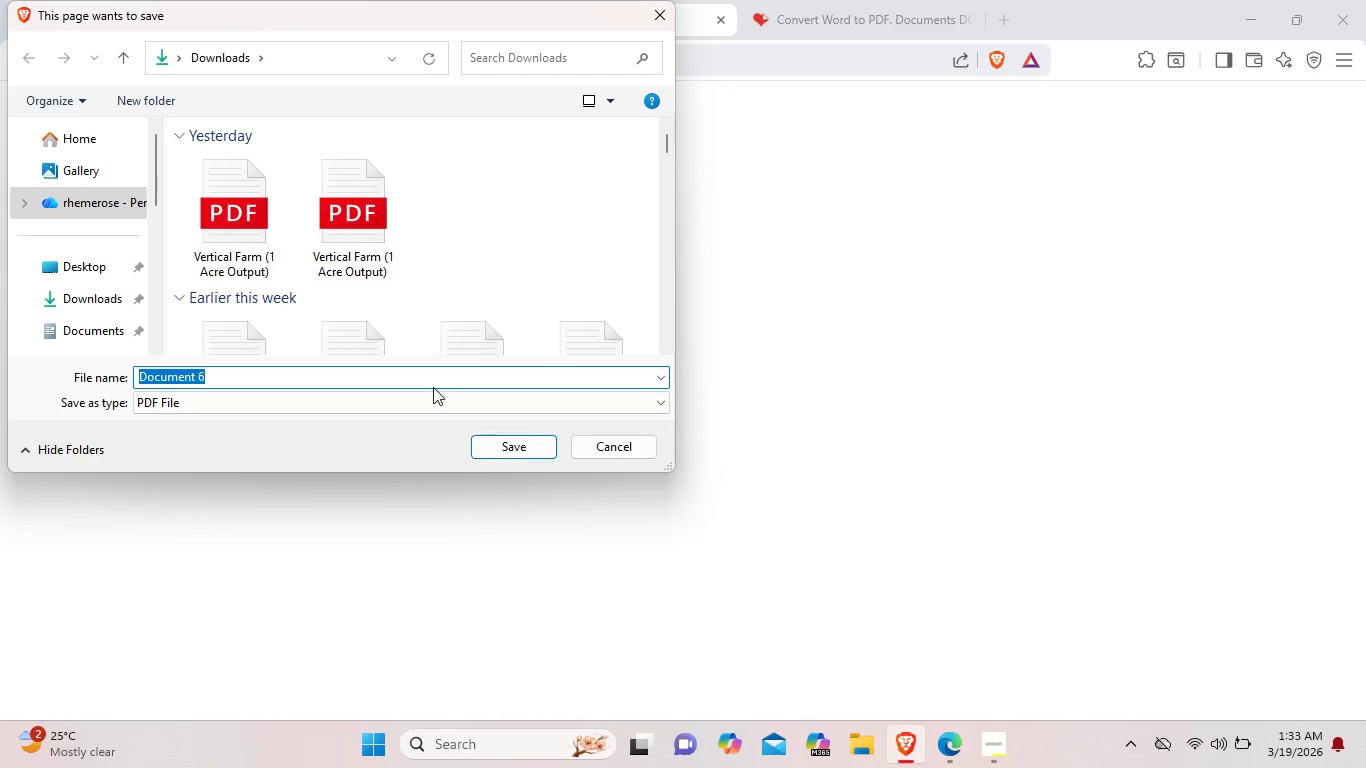 
wait(6.47)
 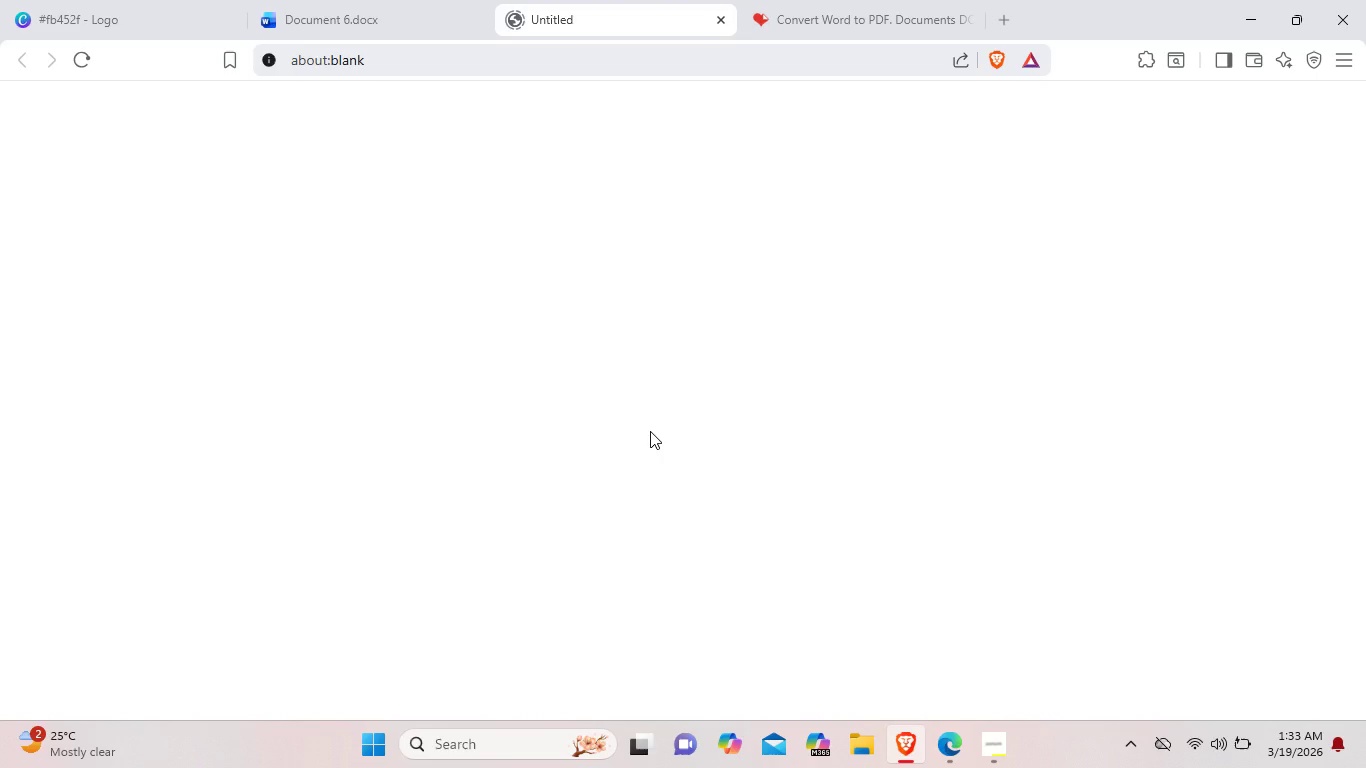 
key(Backspace)
 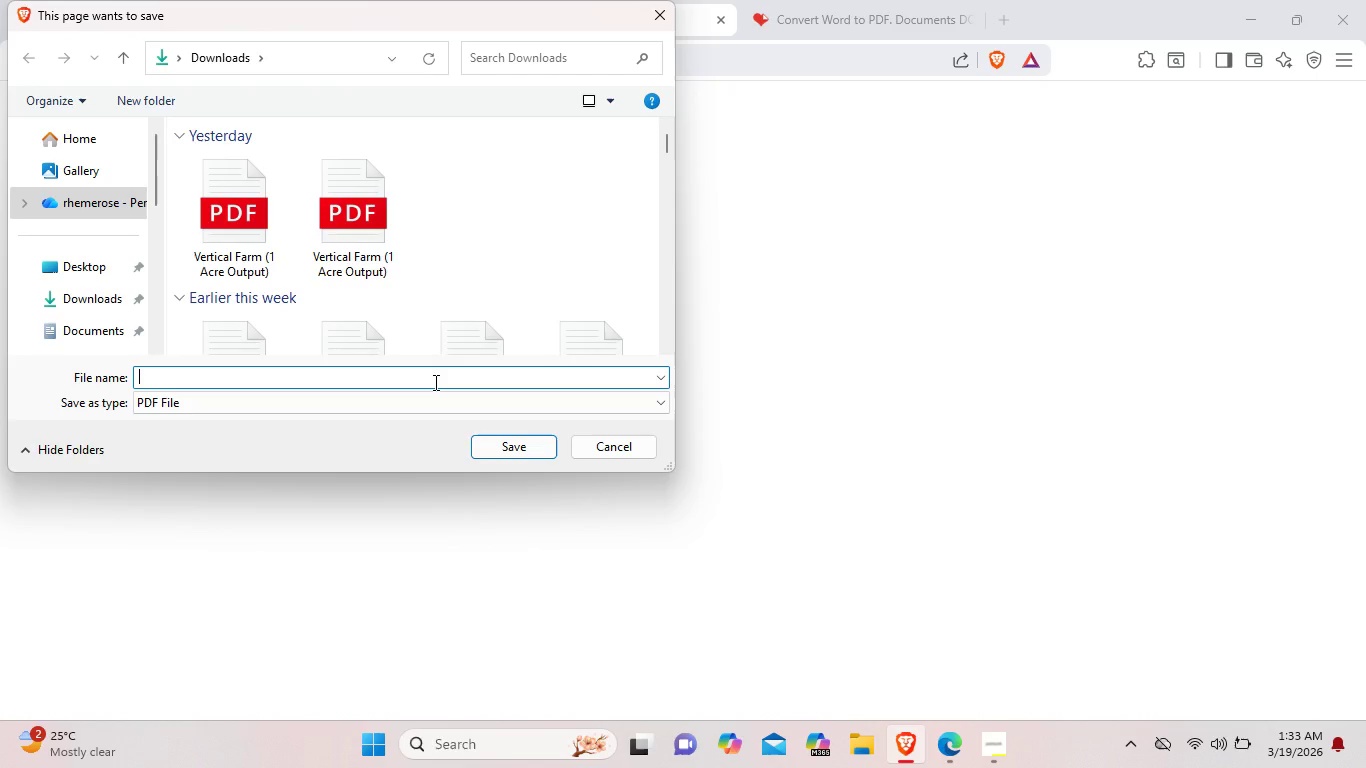 
key(Backspace)
 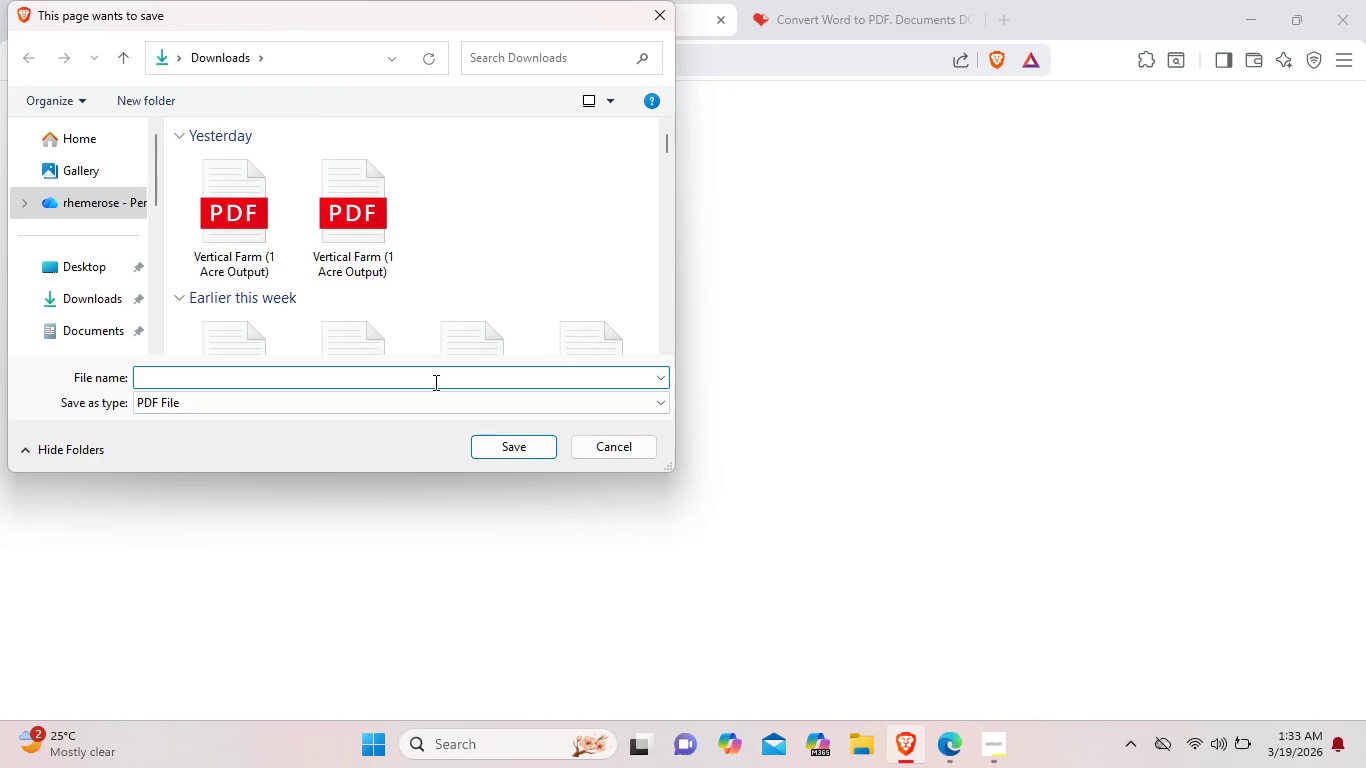 
wait(5.94)
 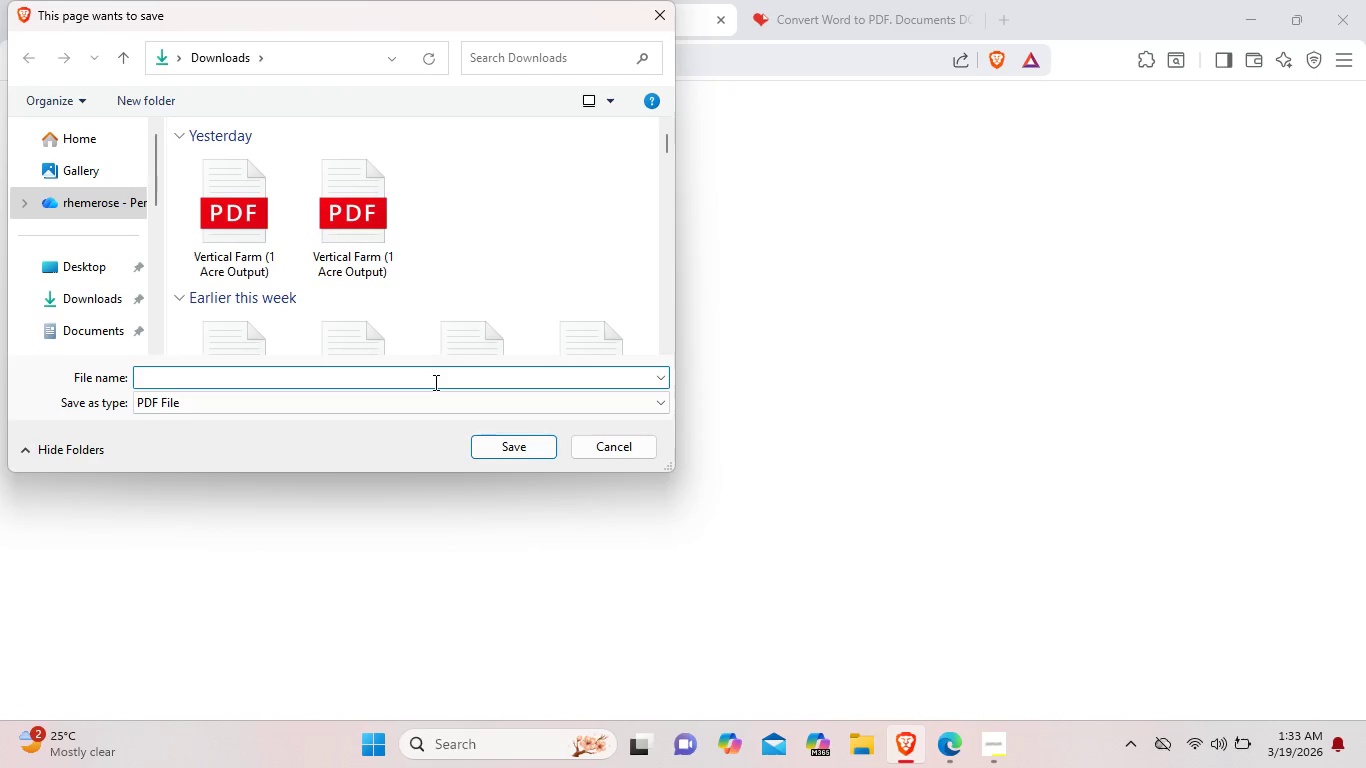 
type(Sty)
key(Backspace)
key(Backspace)
type(tyke)
key(Backspace)
key(Backspace)
type(le_sheet.pdf)
 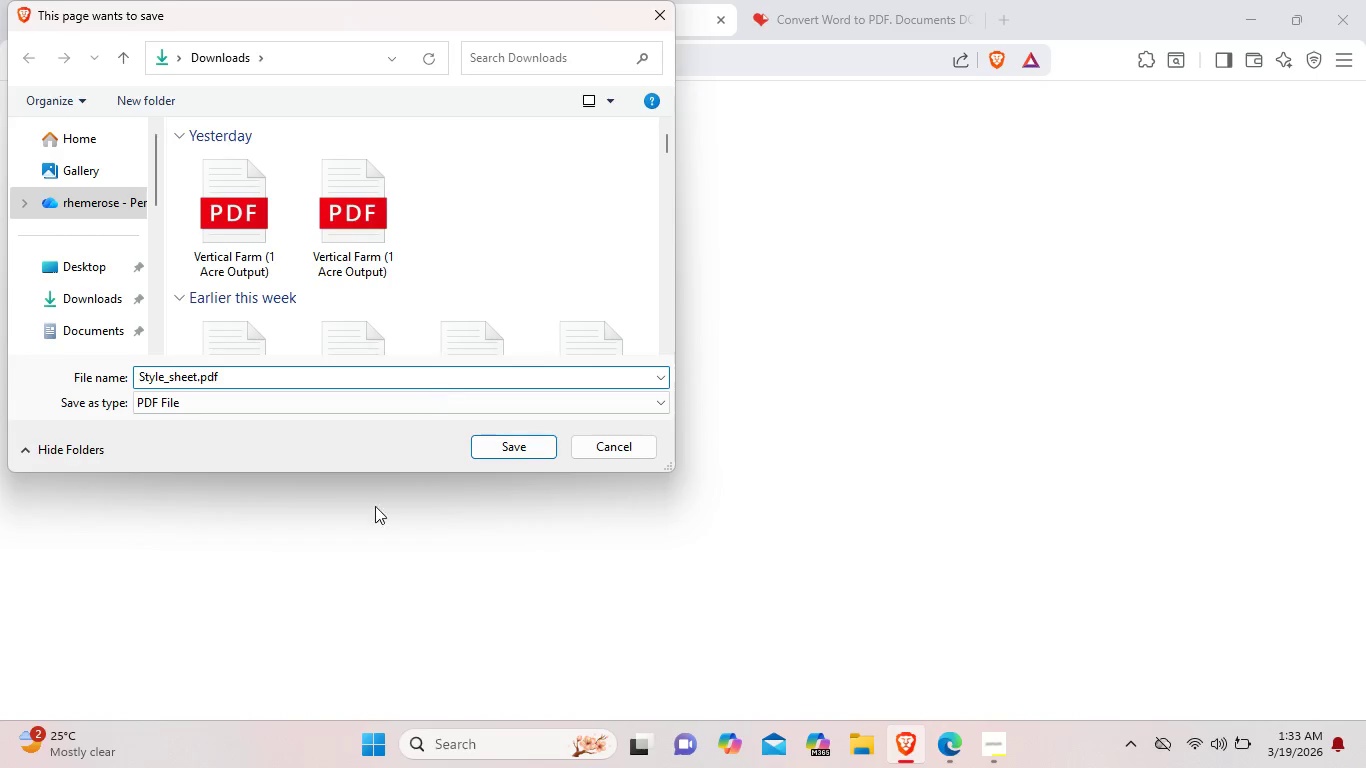 
left_click([497, 445])
 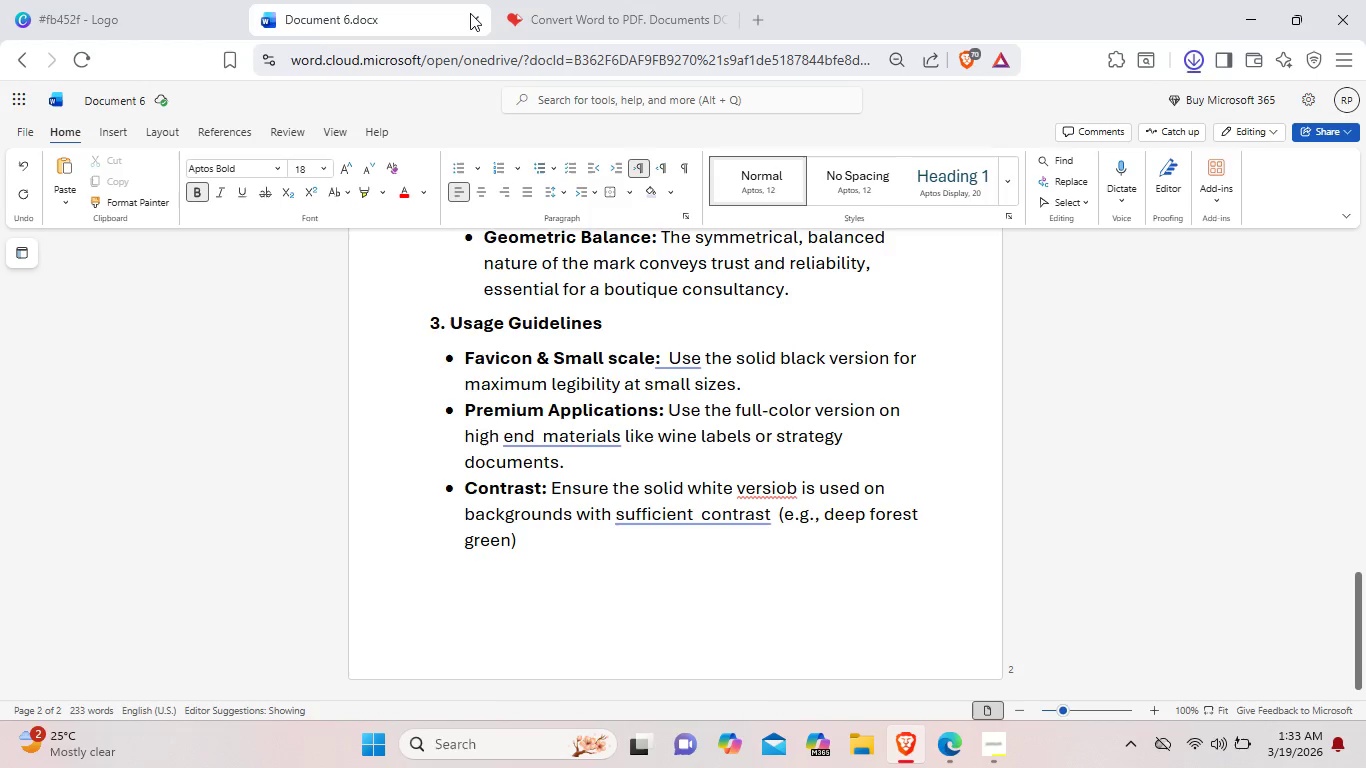 
left_click([478, 16])
 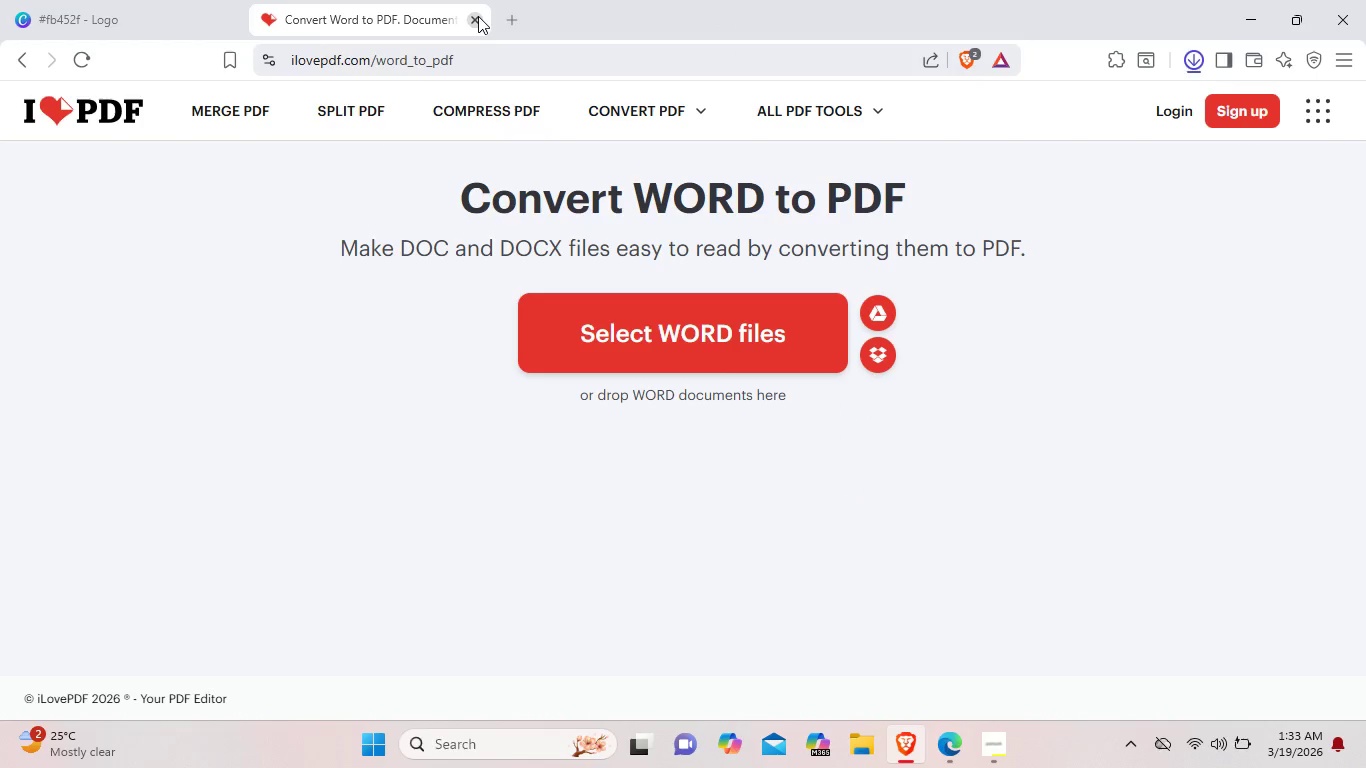 
left_click([478, 16])
 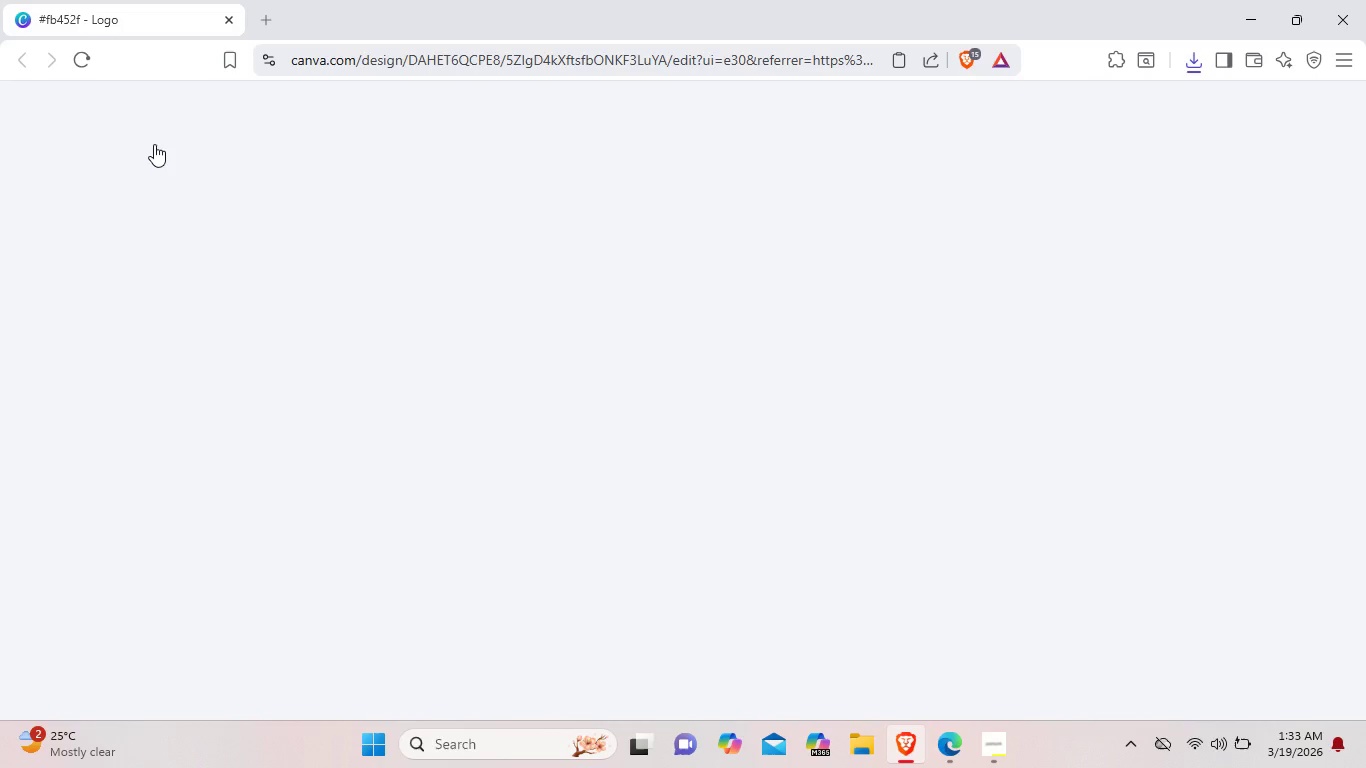 
mouse_move([212, 194])
 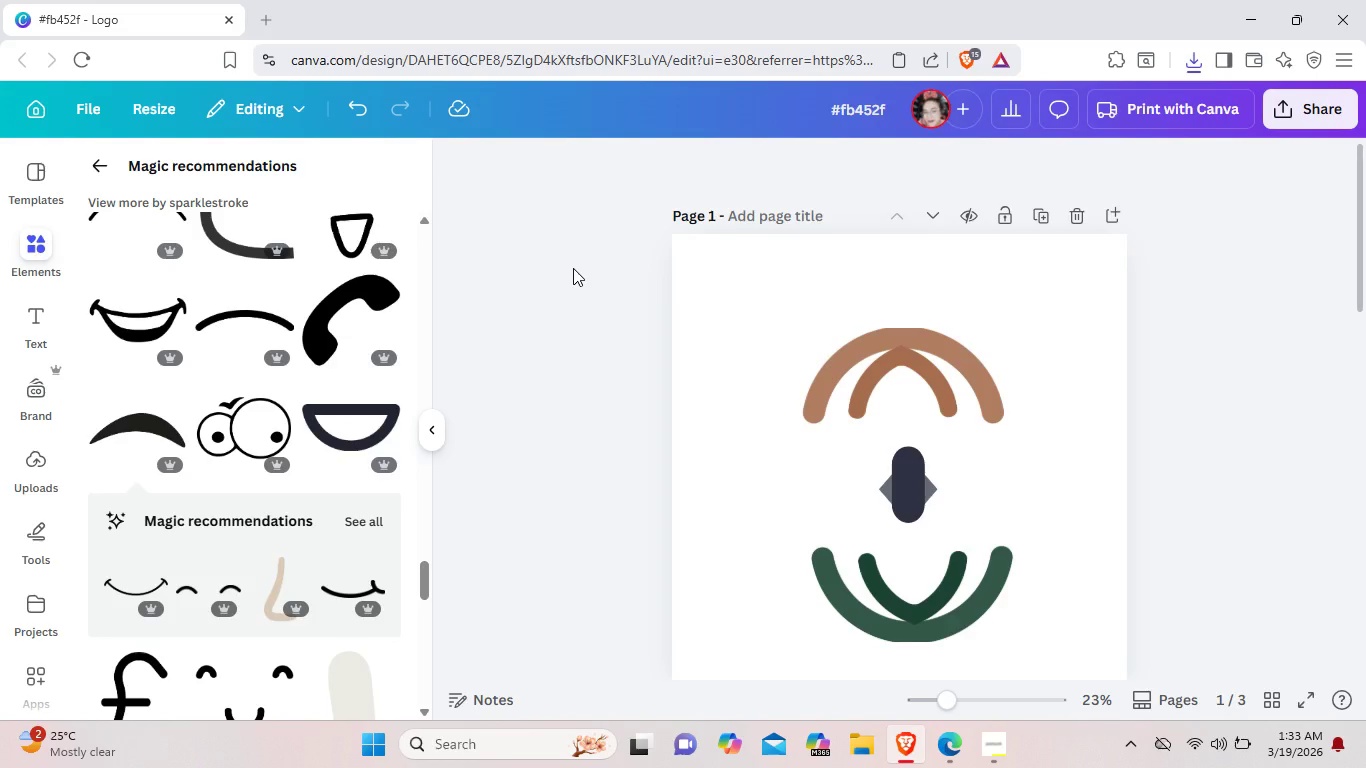 
left_click([573, 268])
 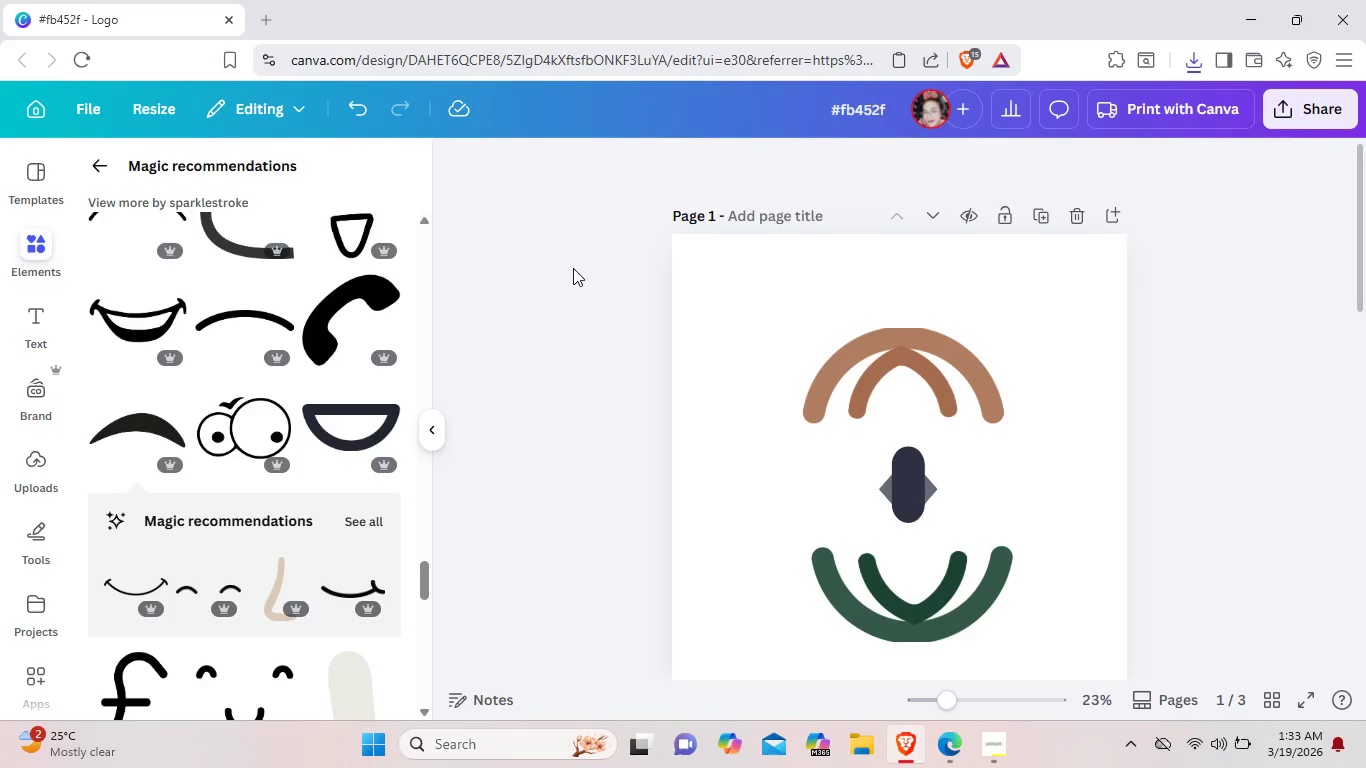 
wait(13.72)
 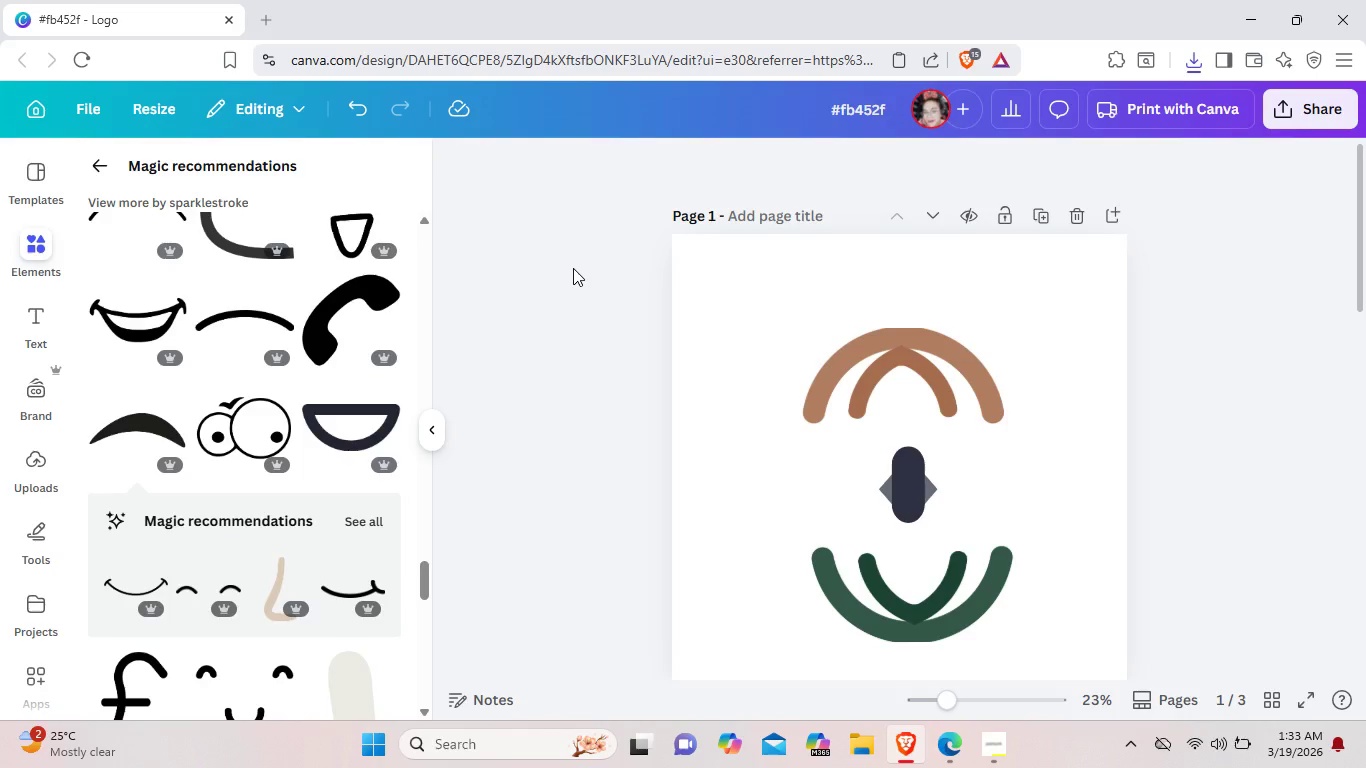 
left_click([1192, 335])
 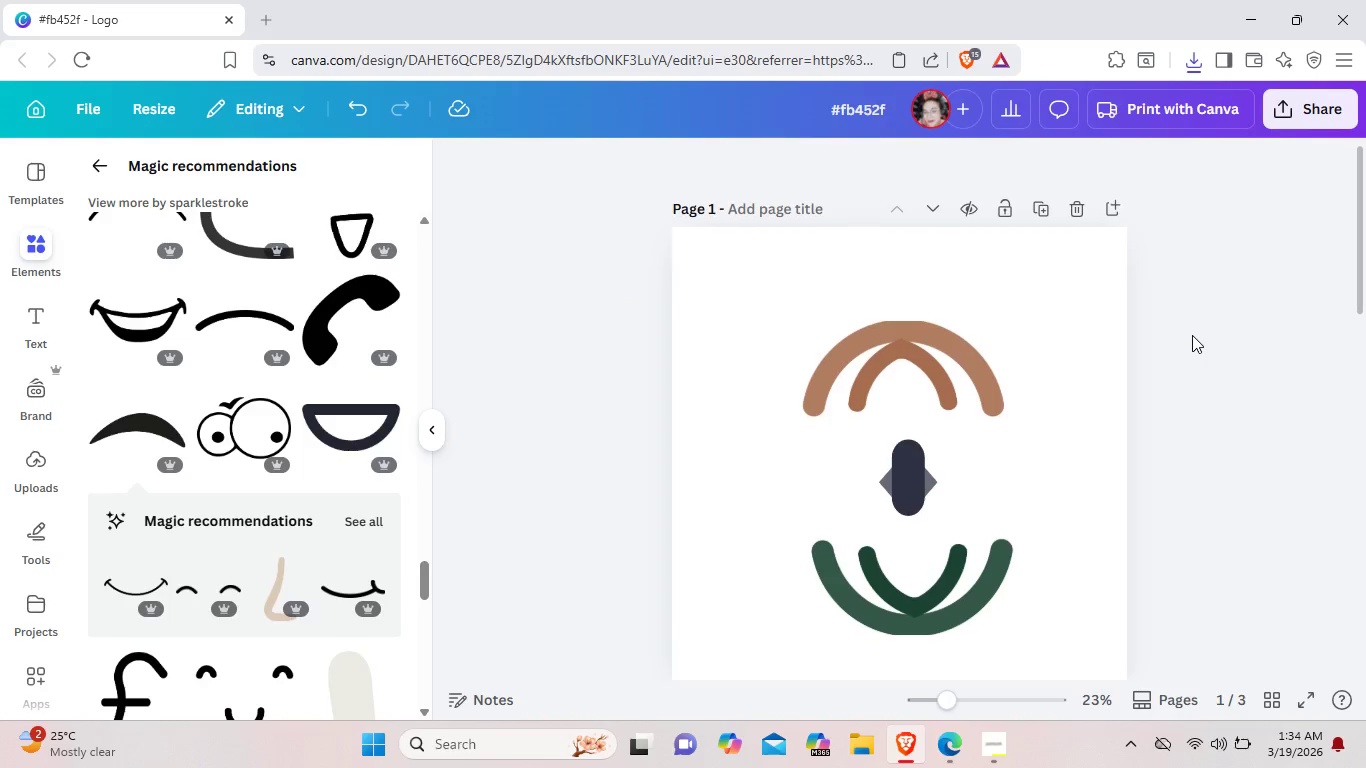 
scroll: coordinate [1192, 335], scroll_direction: down, amount: 2.0
 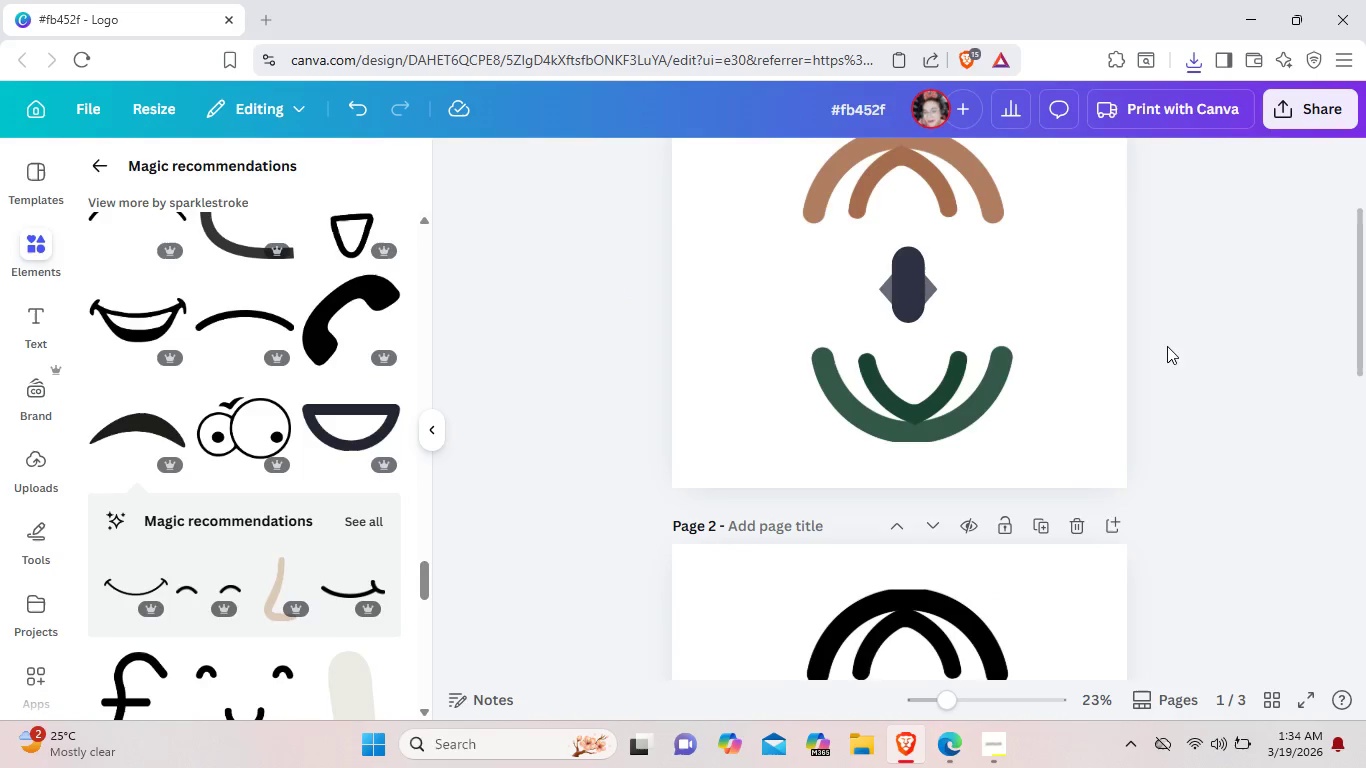 
scroll: coordinate [1137, 362], scroll_direction: up, amount: 2.0
 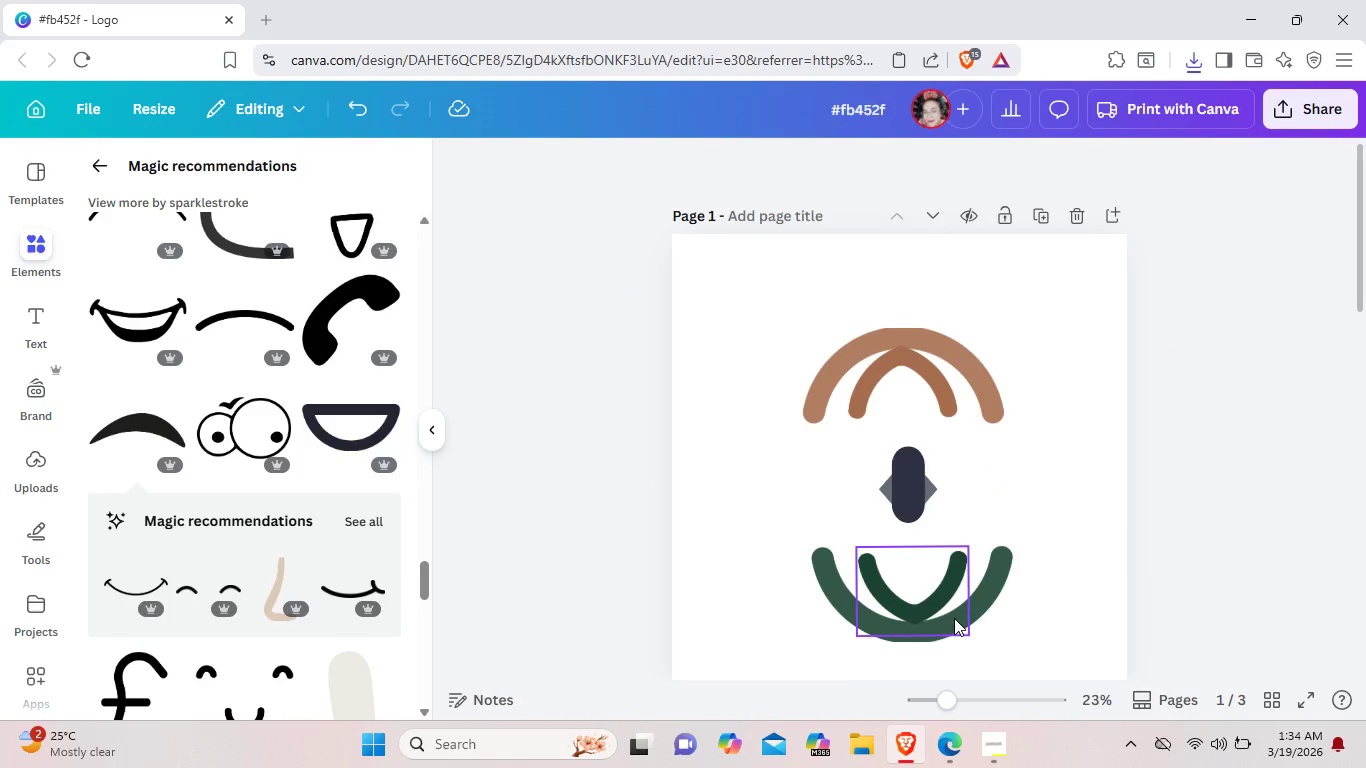 
left_click([954, 618])
 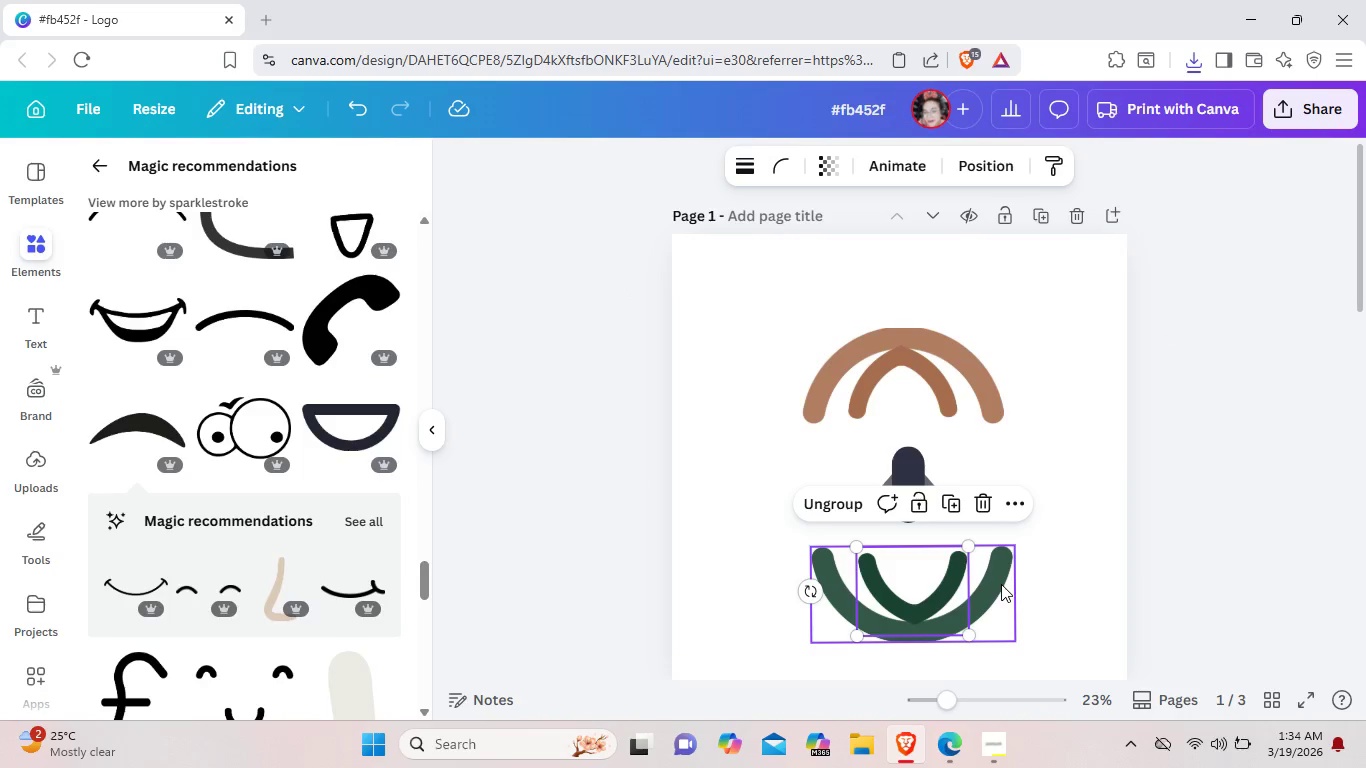 
left_click([1001, 584])
 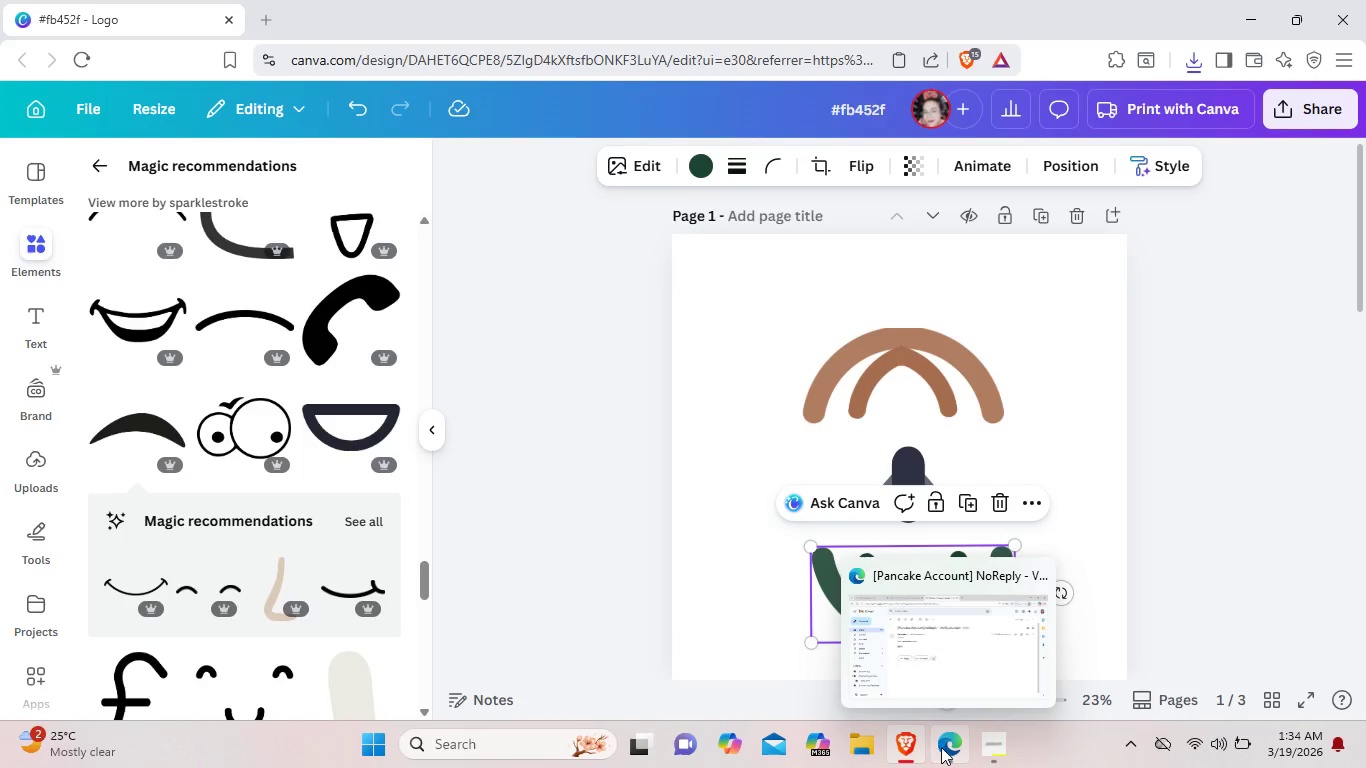 
left_click([994, 745])